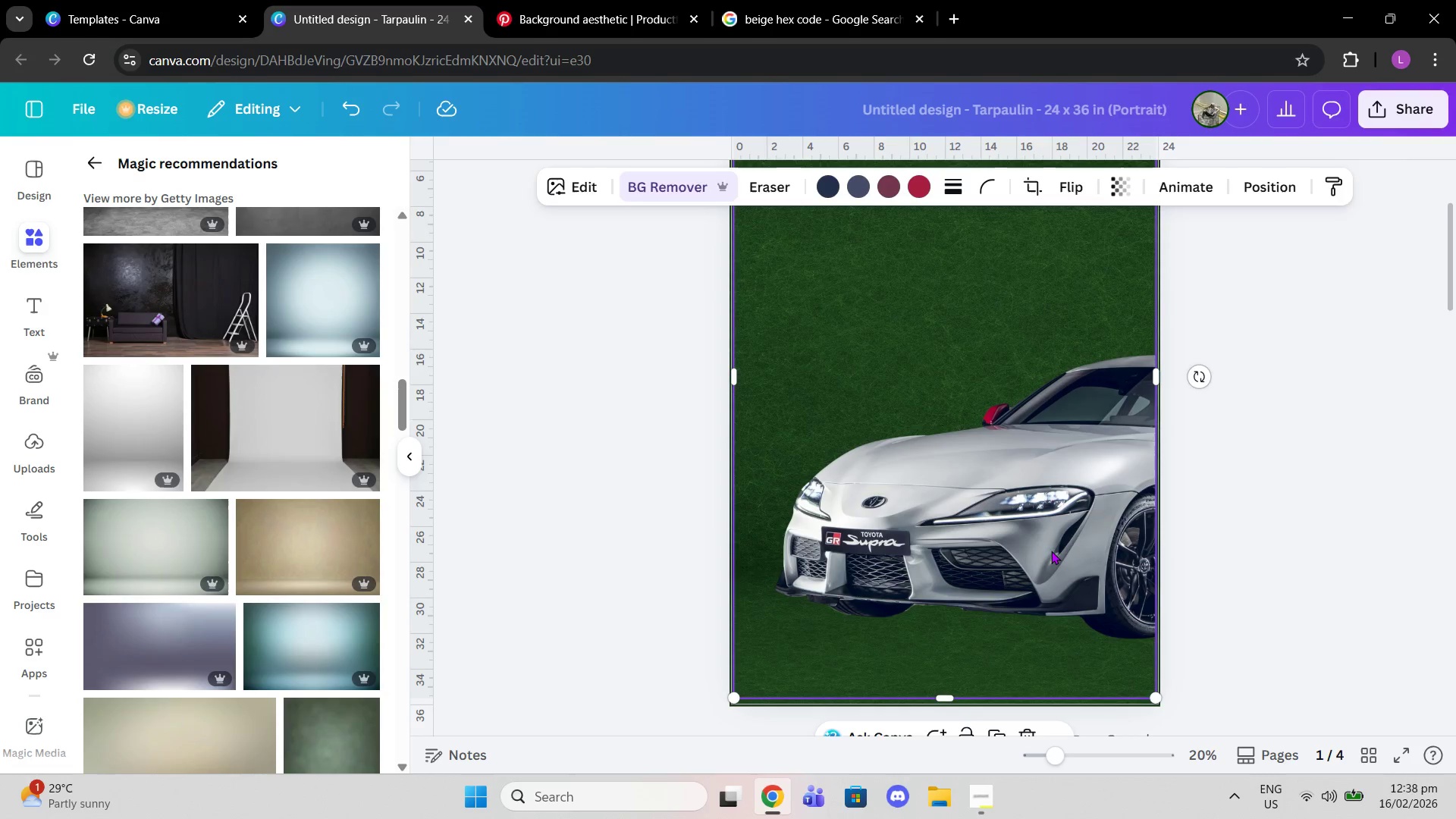 
scroll: coordinate [1051, 551], scroll_direction: up, amount: 3.0
 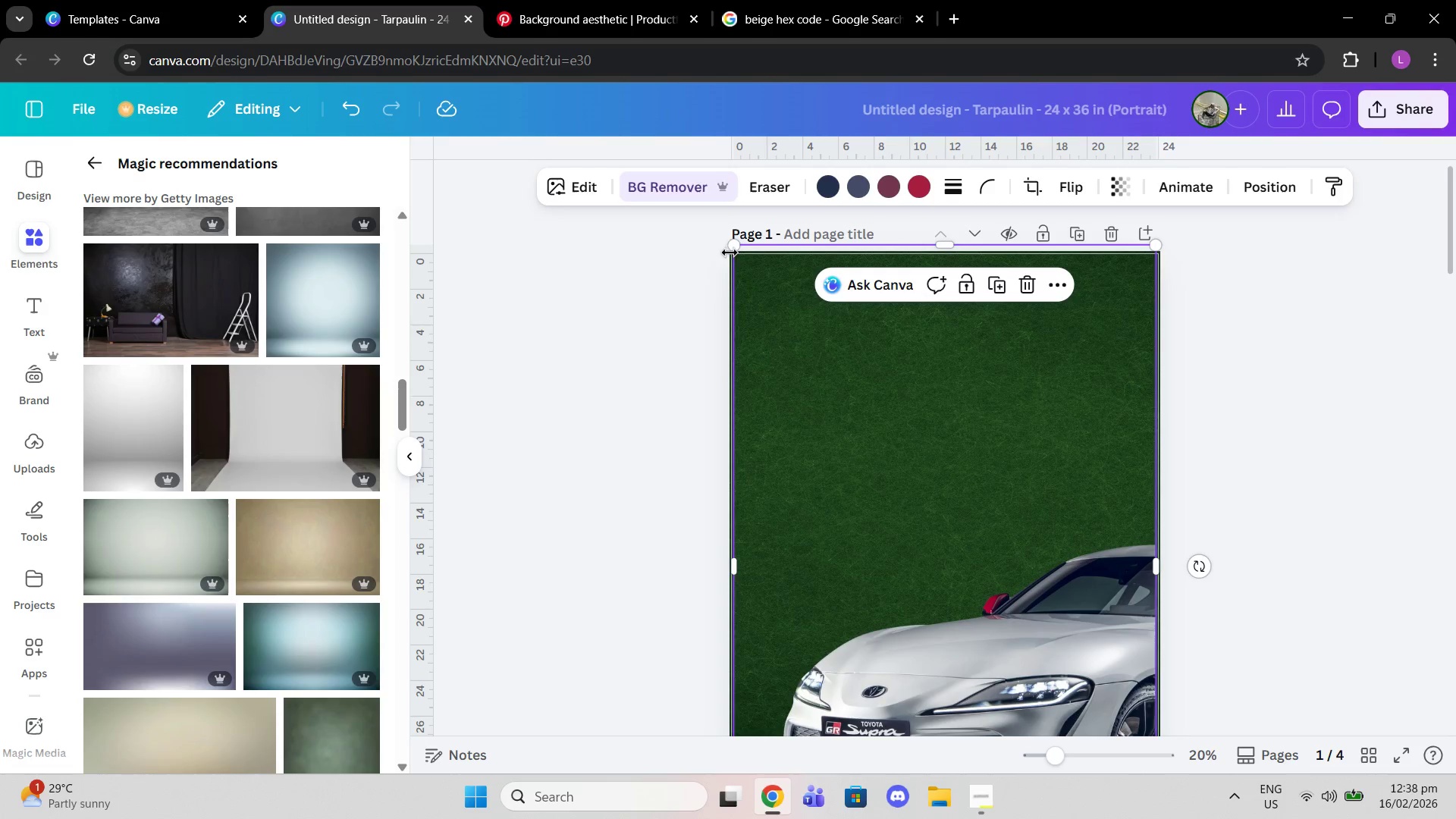 
left_click_drag(start_coordinate=[739, 249], to_coordinate=[726, 246])
 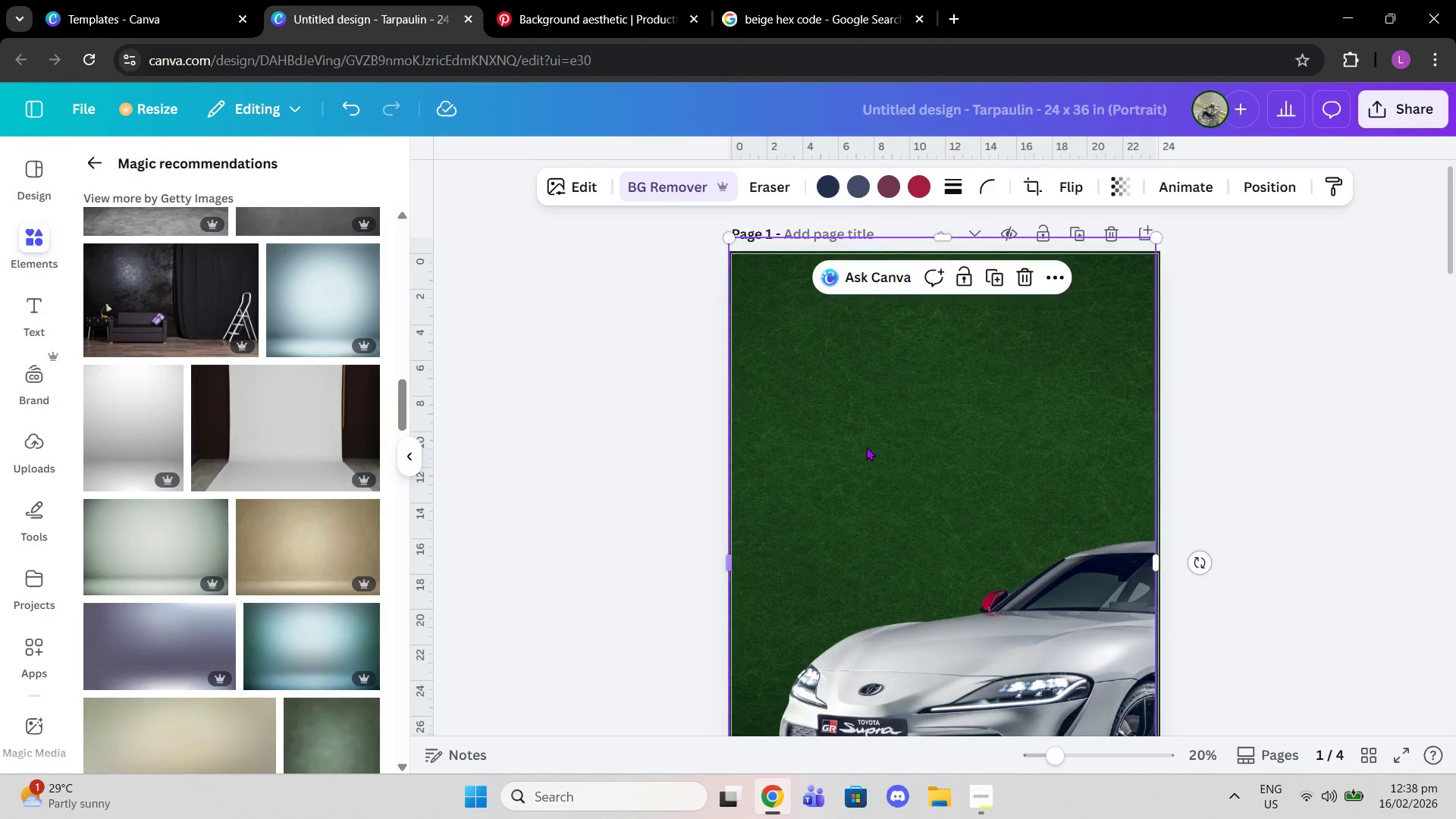 
scroll: coordinate [866, 447], scroll_direction: down, amount: 3.0
 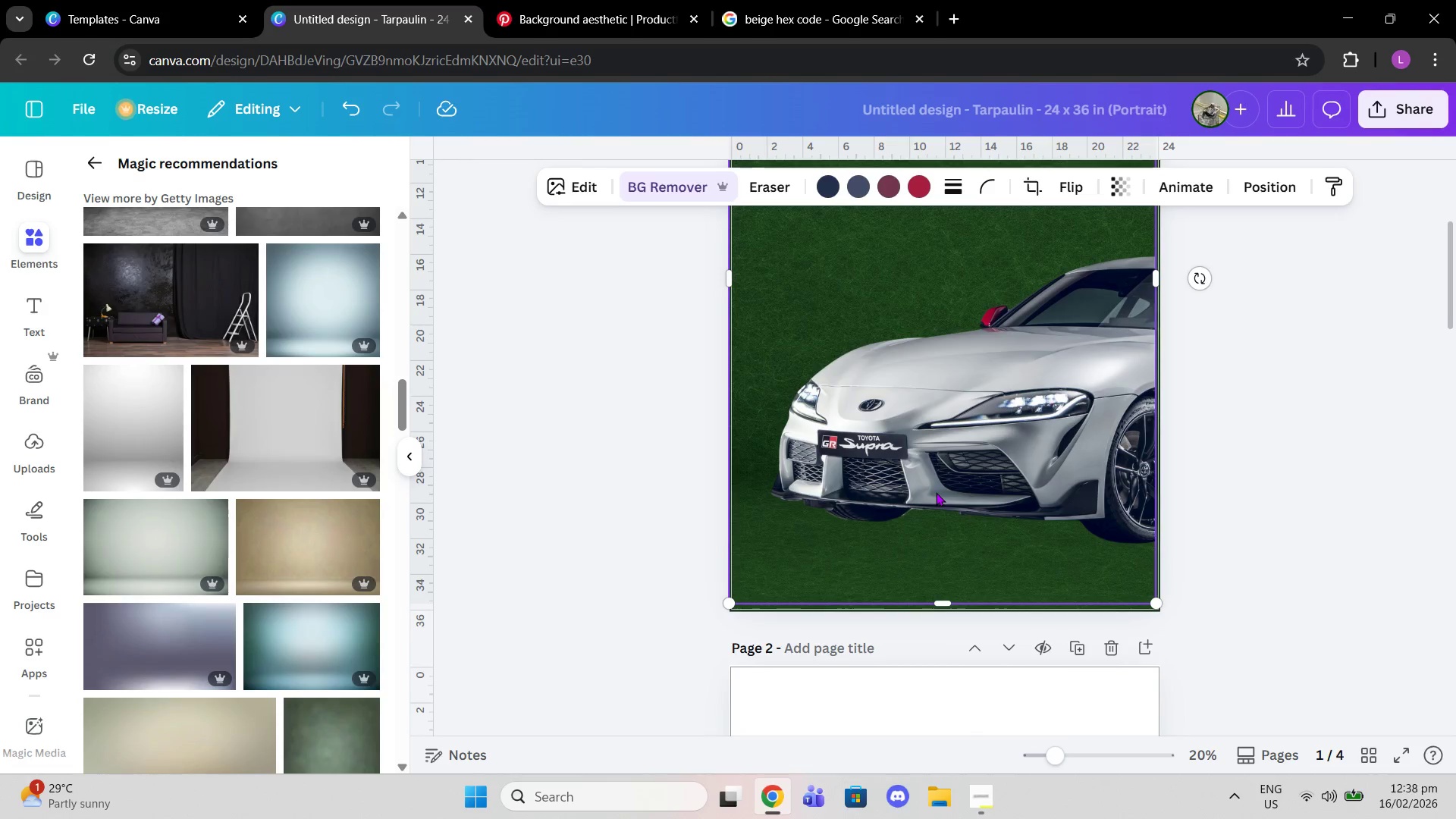 
left_click_drag(start_coordinate=[936, 492], to_coordinate=[935, 488])
 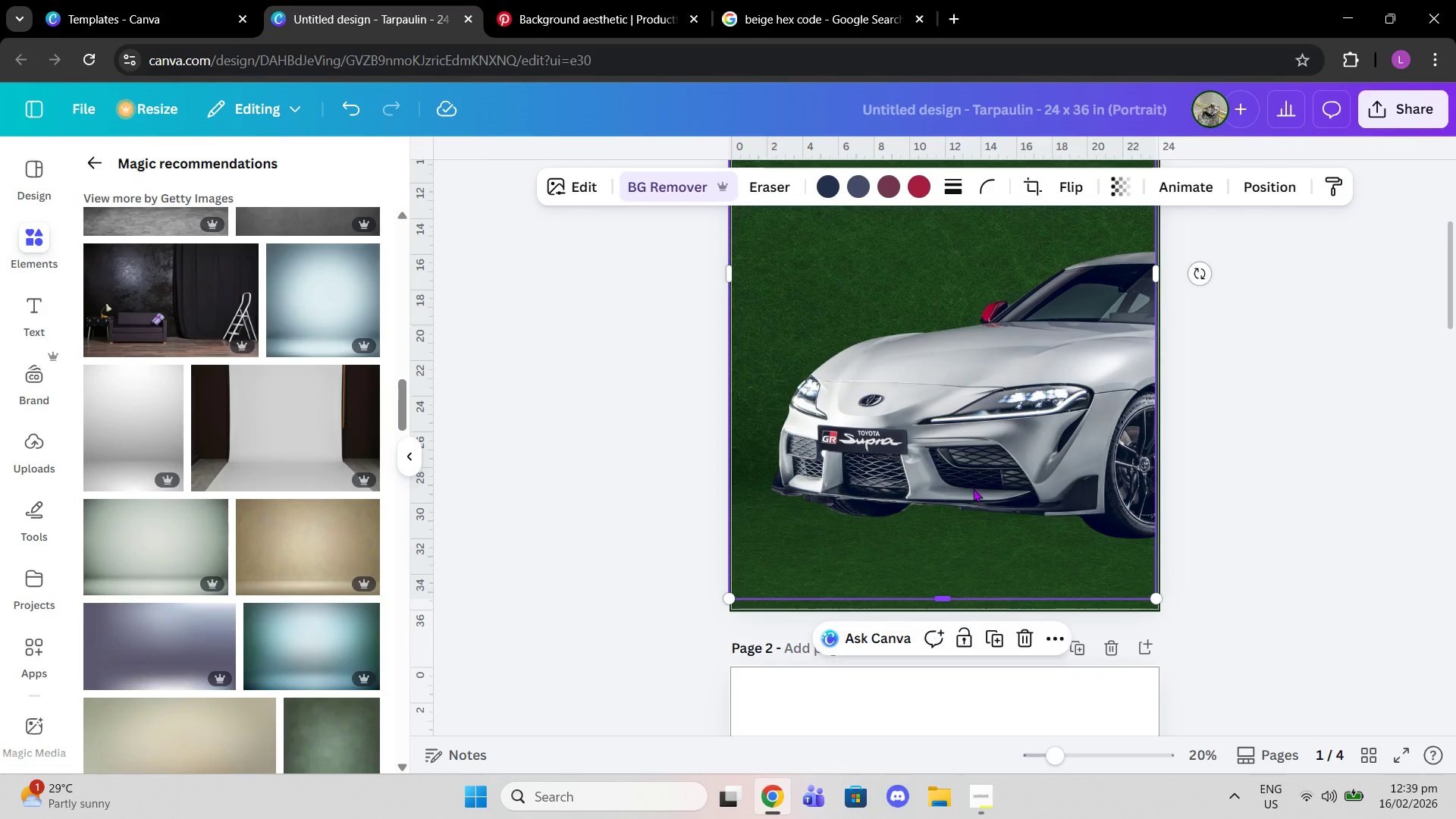 
left_click_drag(start_coordinate=[977, 475], to_coordinate=[977, 482])
 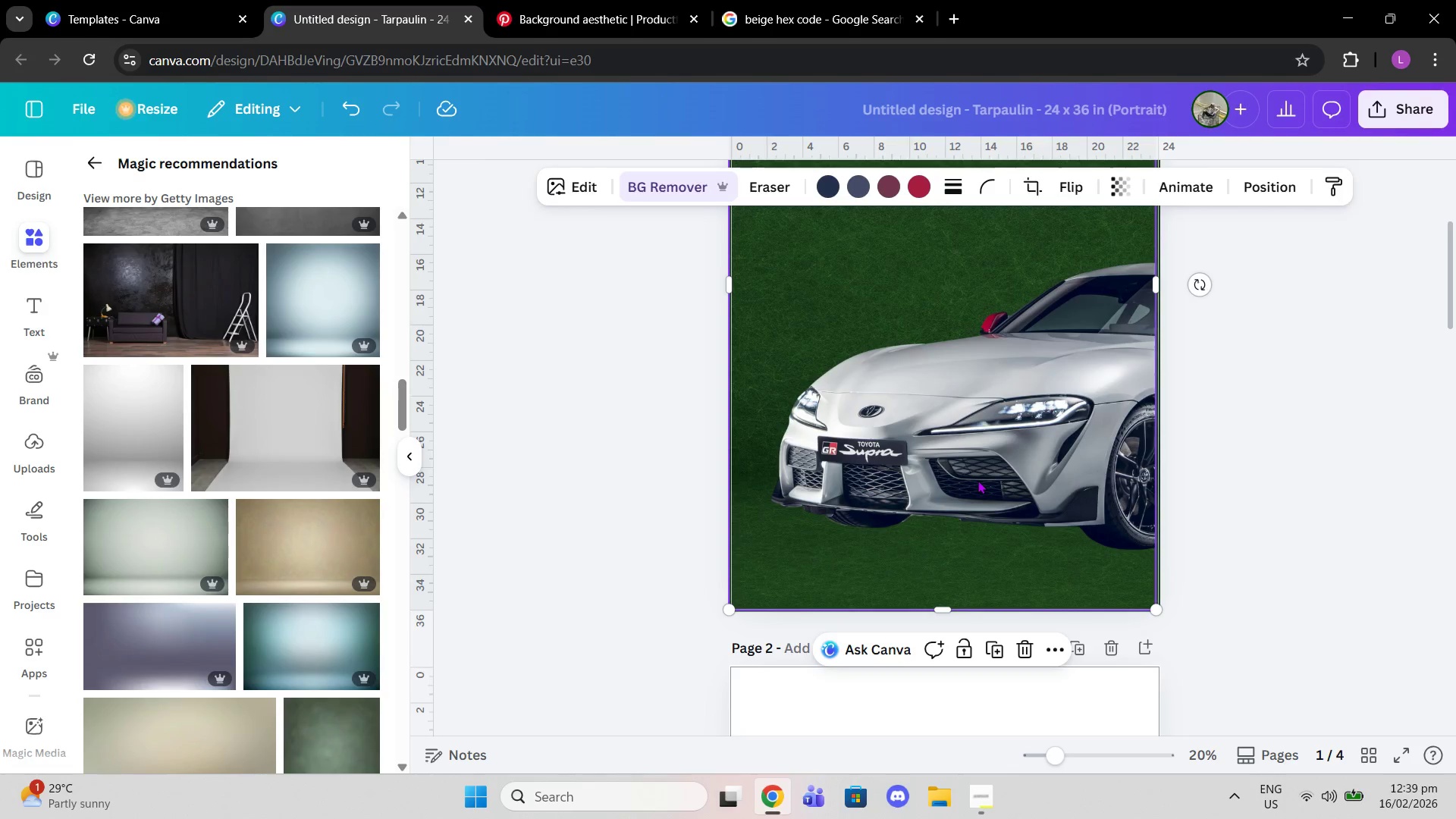 
scroll: coordinate [977, 480], scroll_direction: up, amount: 3.0
 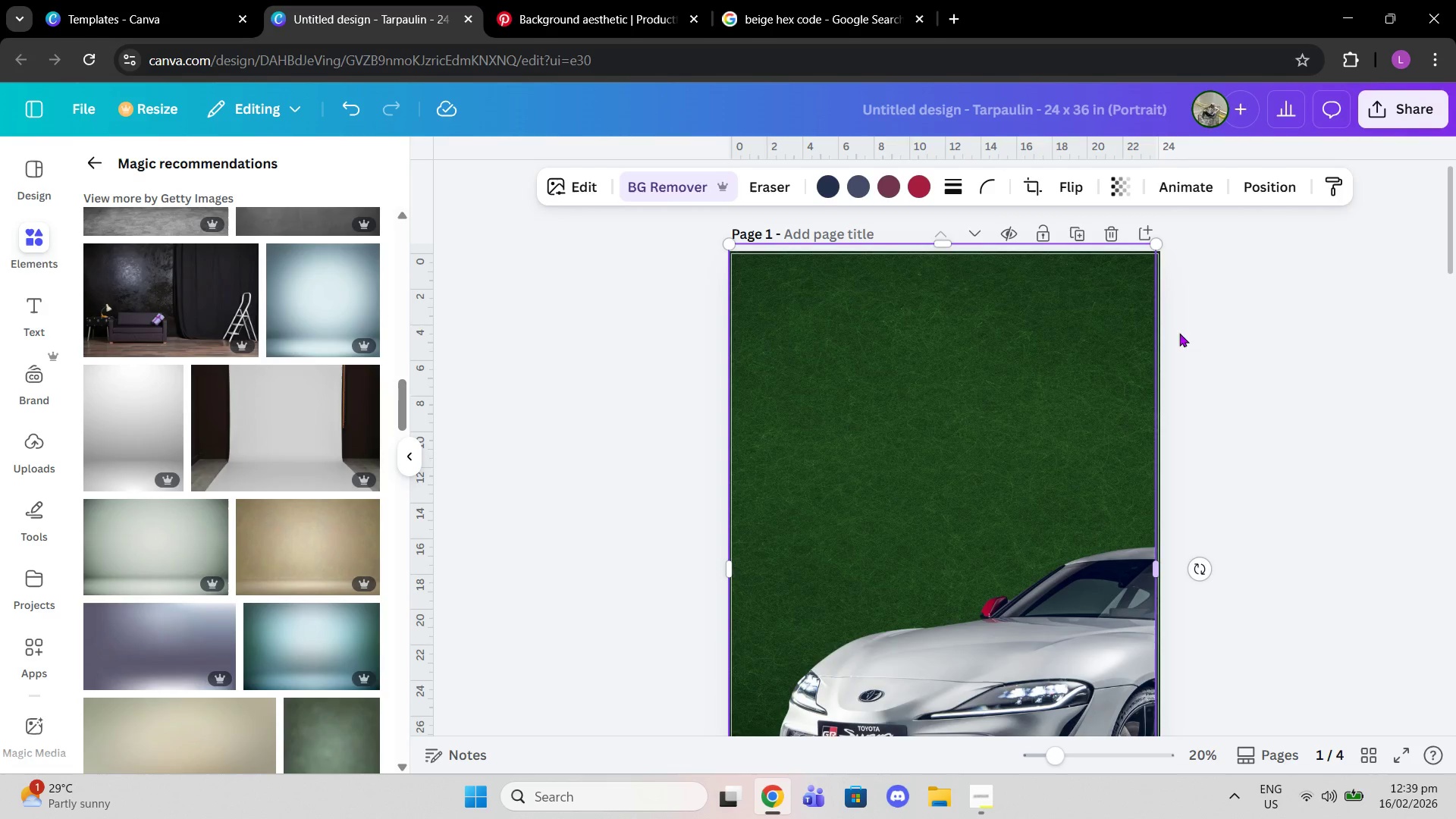 
left_click([1238, 315])
 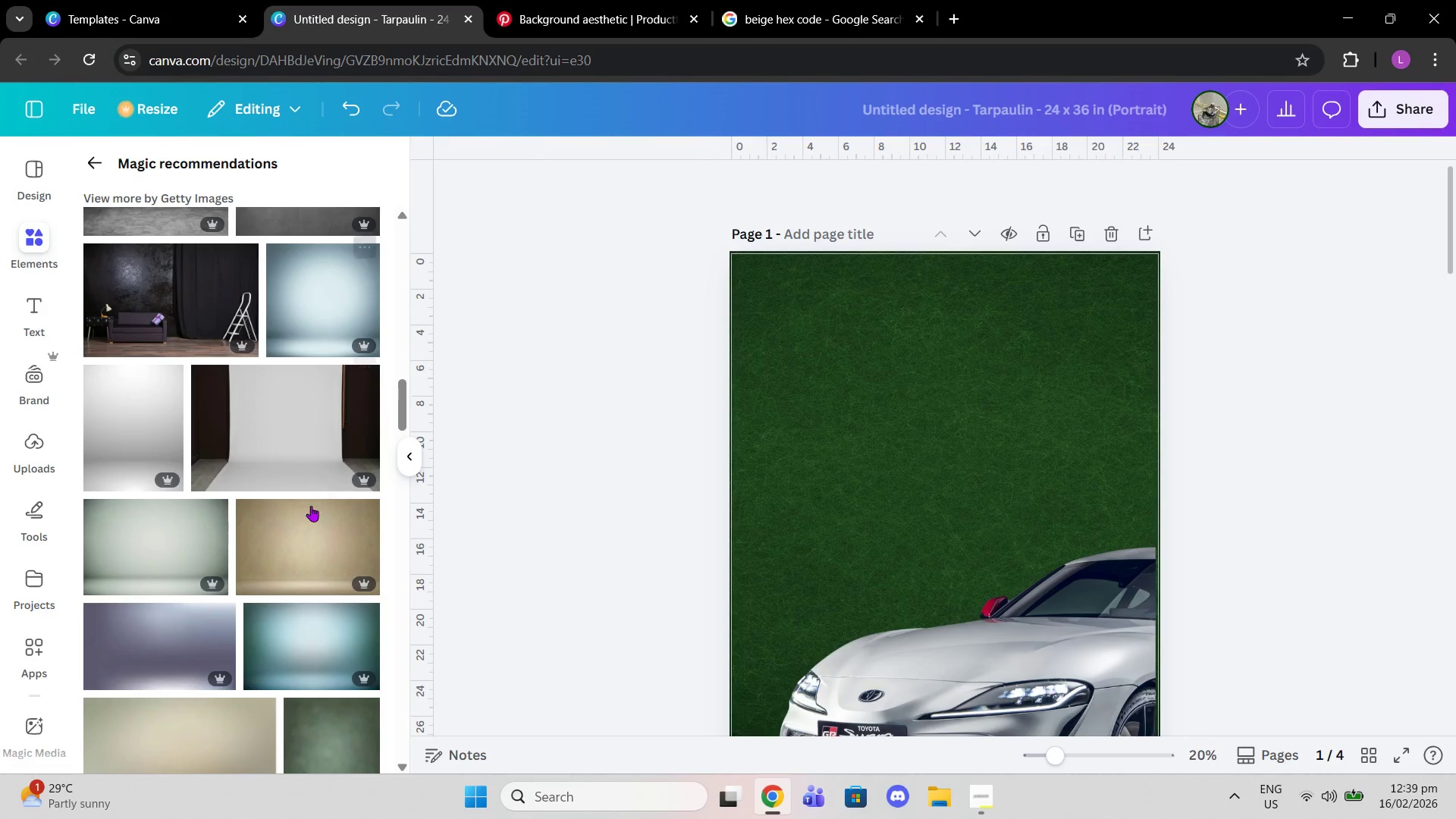 
scroll: coordinate [300, 514], scroll_direction: none, amount: 0.0
 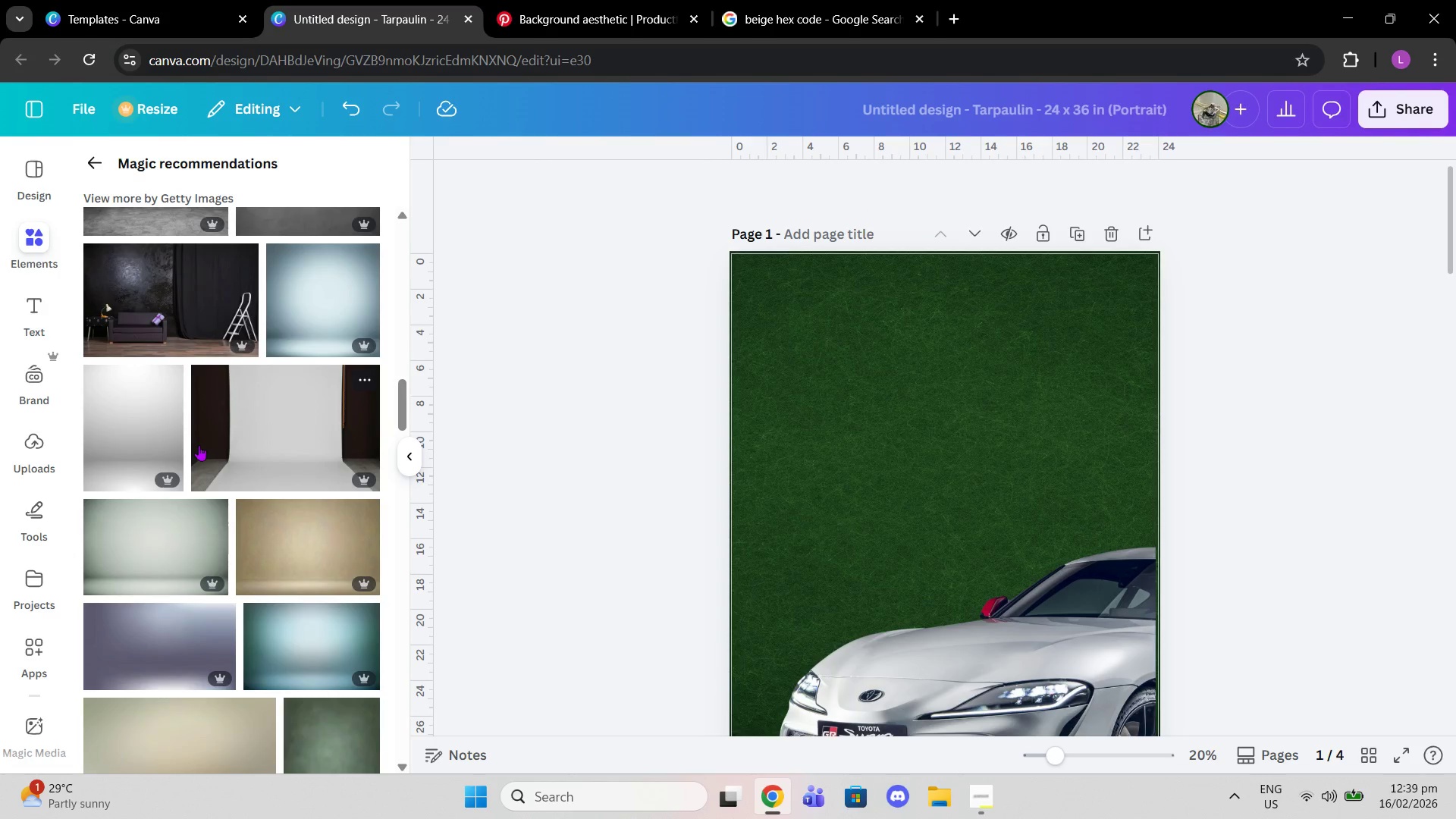 
left_click([174, 441])
 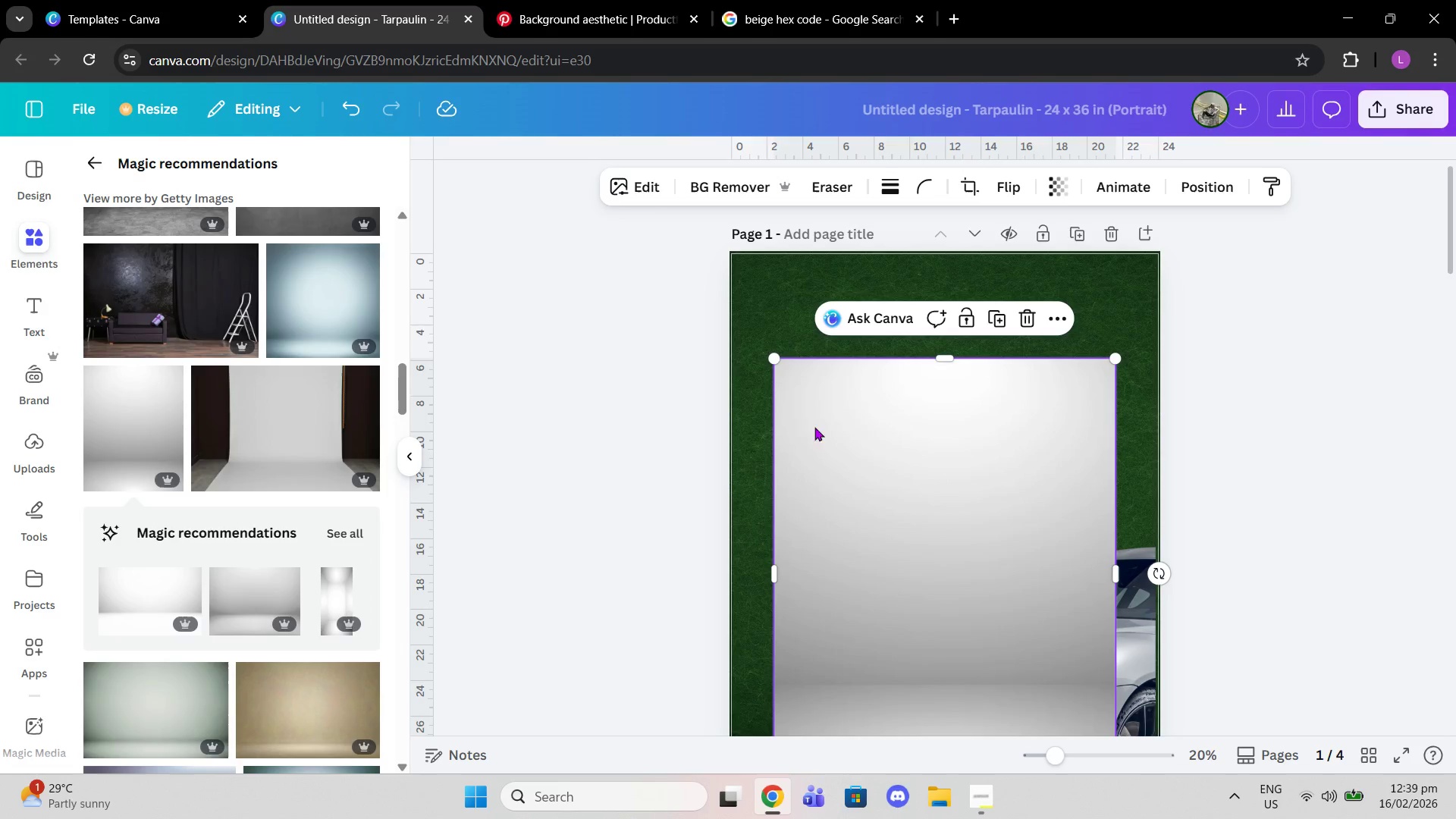 
left_click_drag(start_coordinate=[777, 361], to_coordinate=[729, 326])
 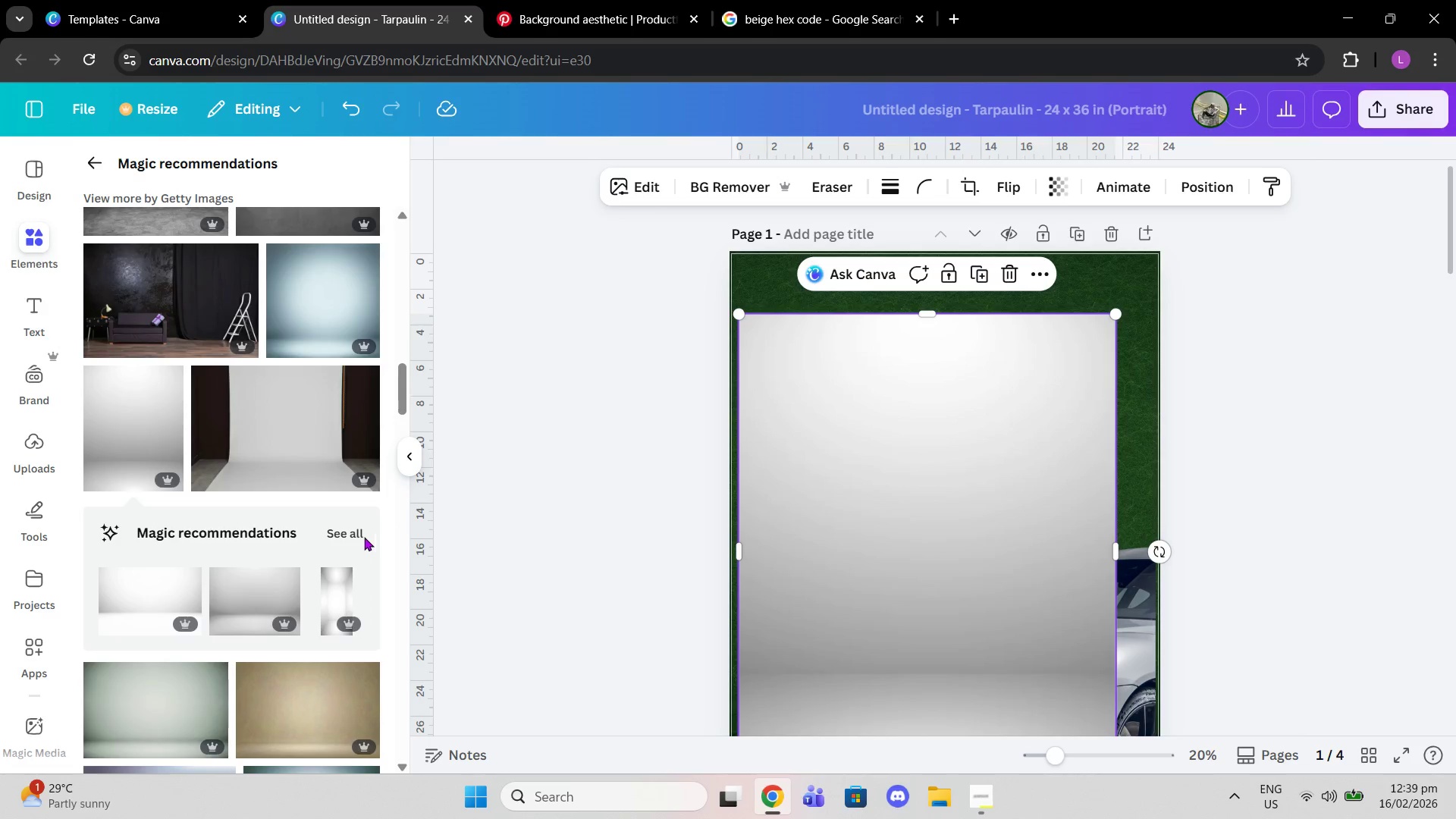 
left_click([360, 536])
 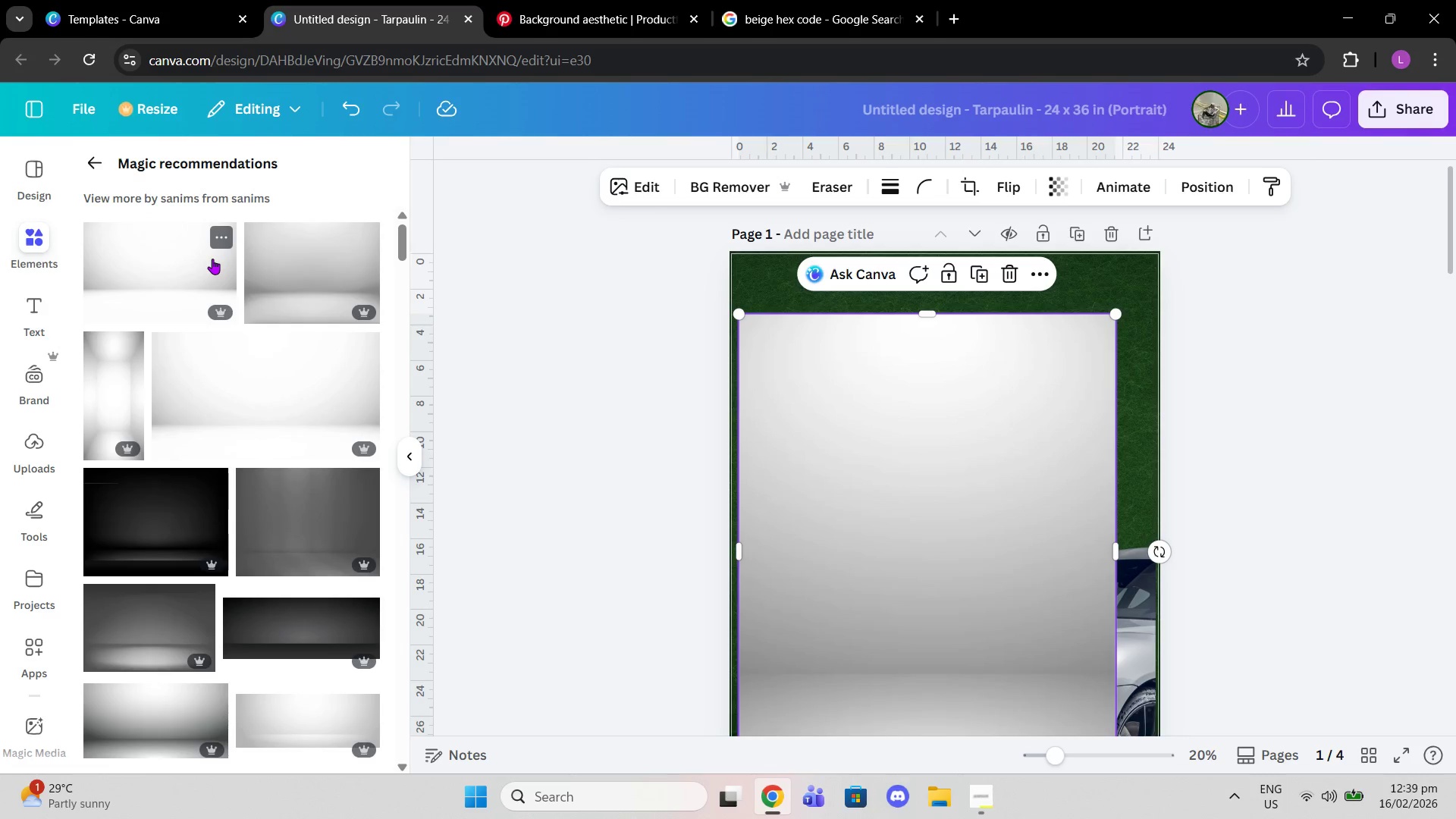 
left_click([212, 259])
 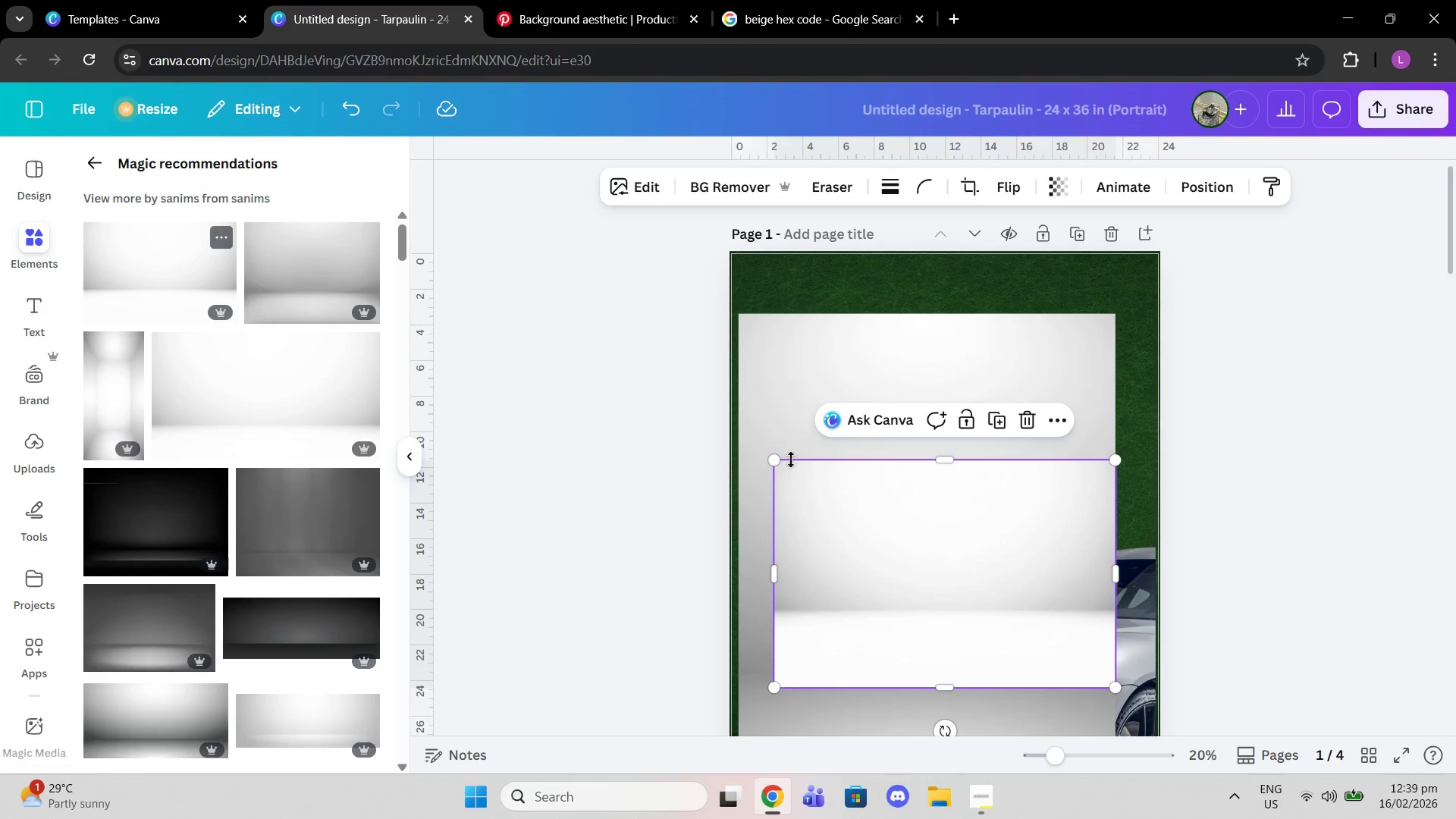 
left_click_drag(start_coordinate=[772, 457], to_coordinate=[744, 438])
 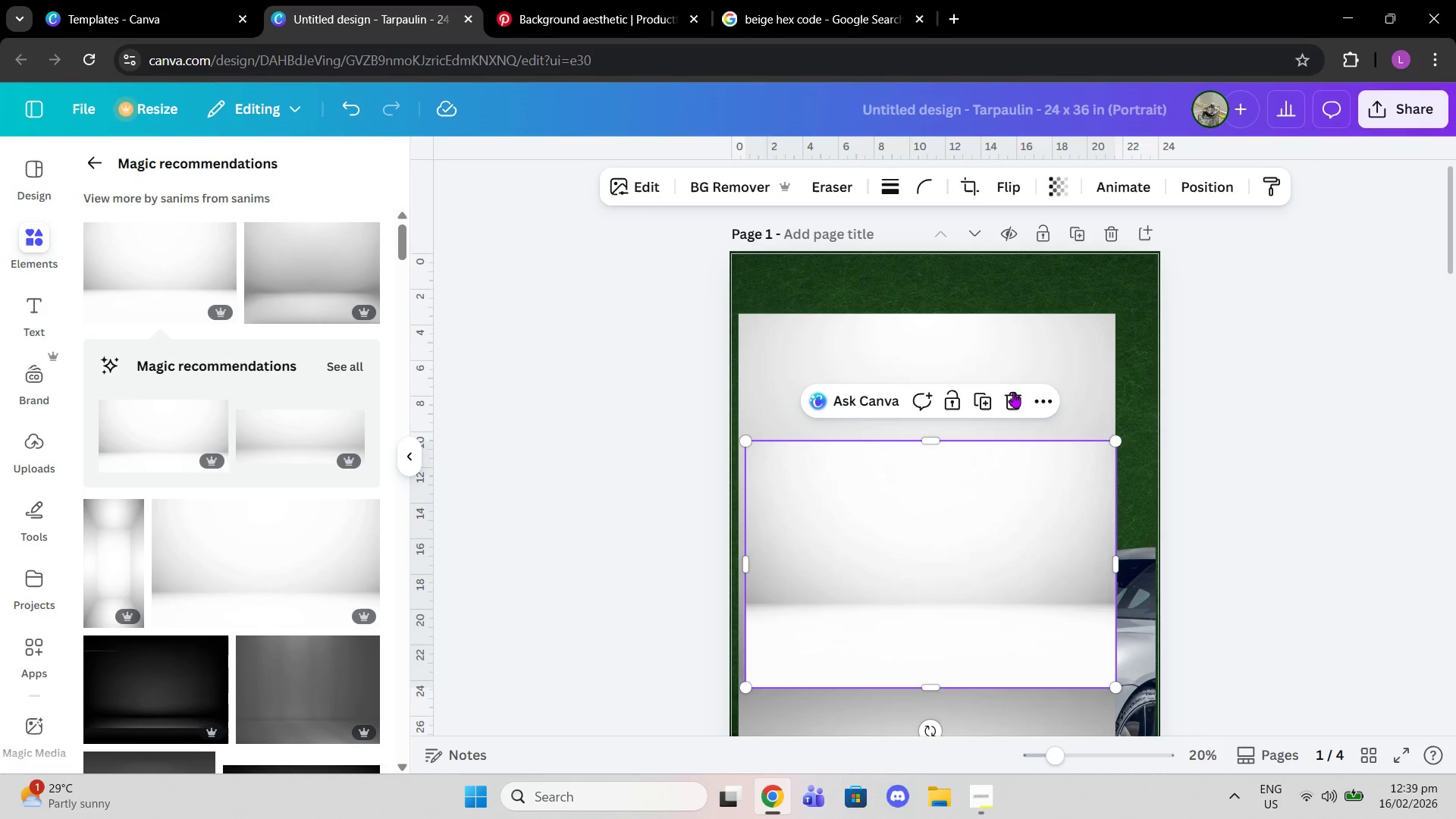 
left_click([1013, 392])
 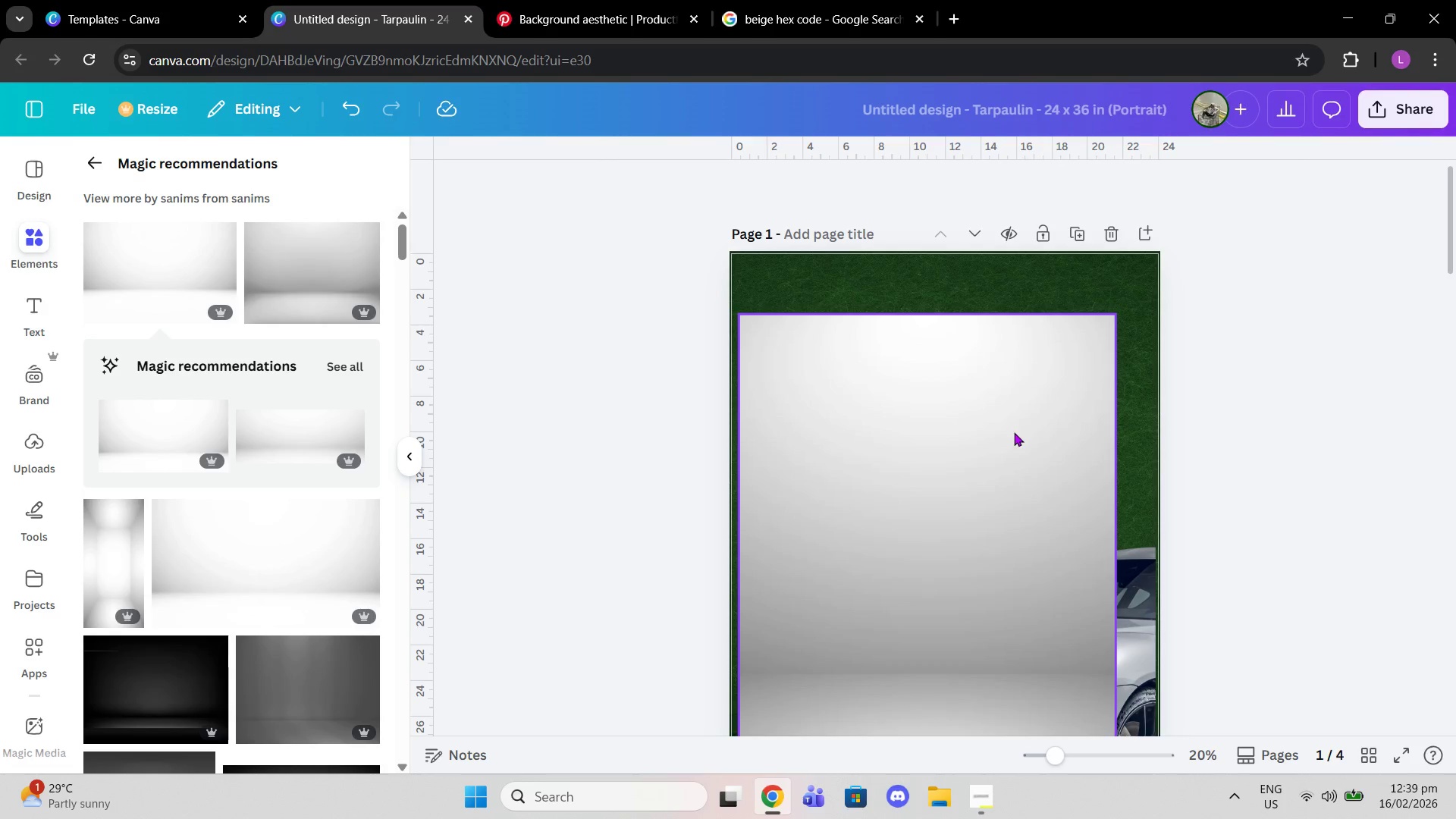 
left_click([979, 391])
 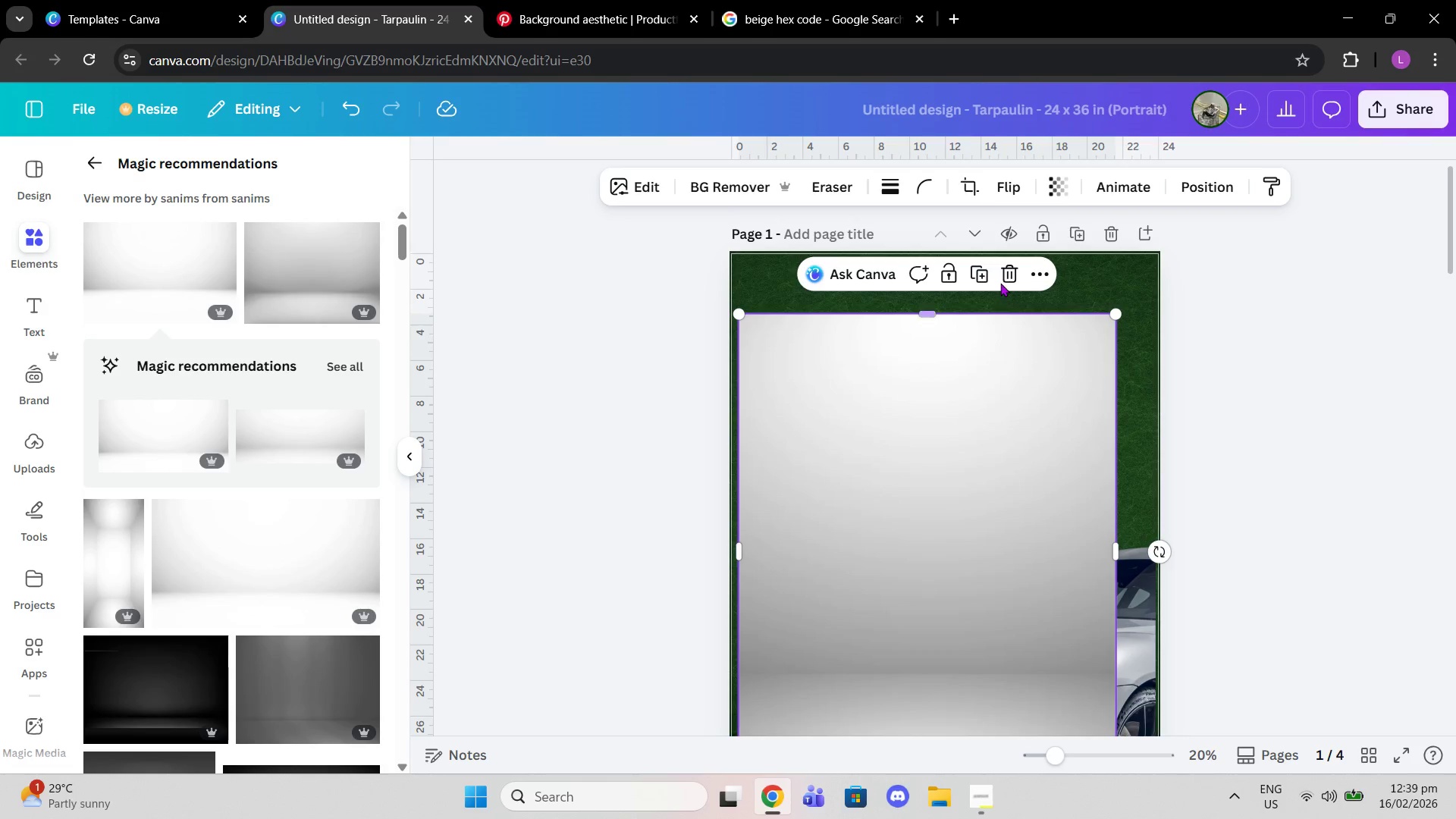 
left_click([1000, 283])
 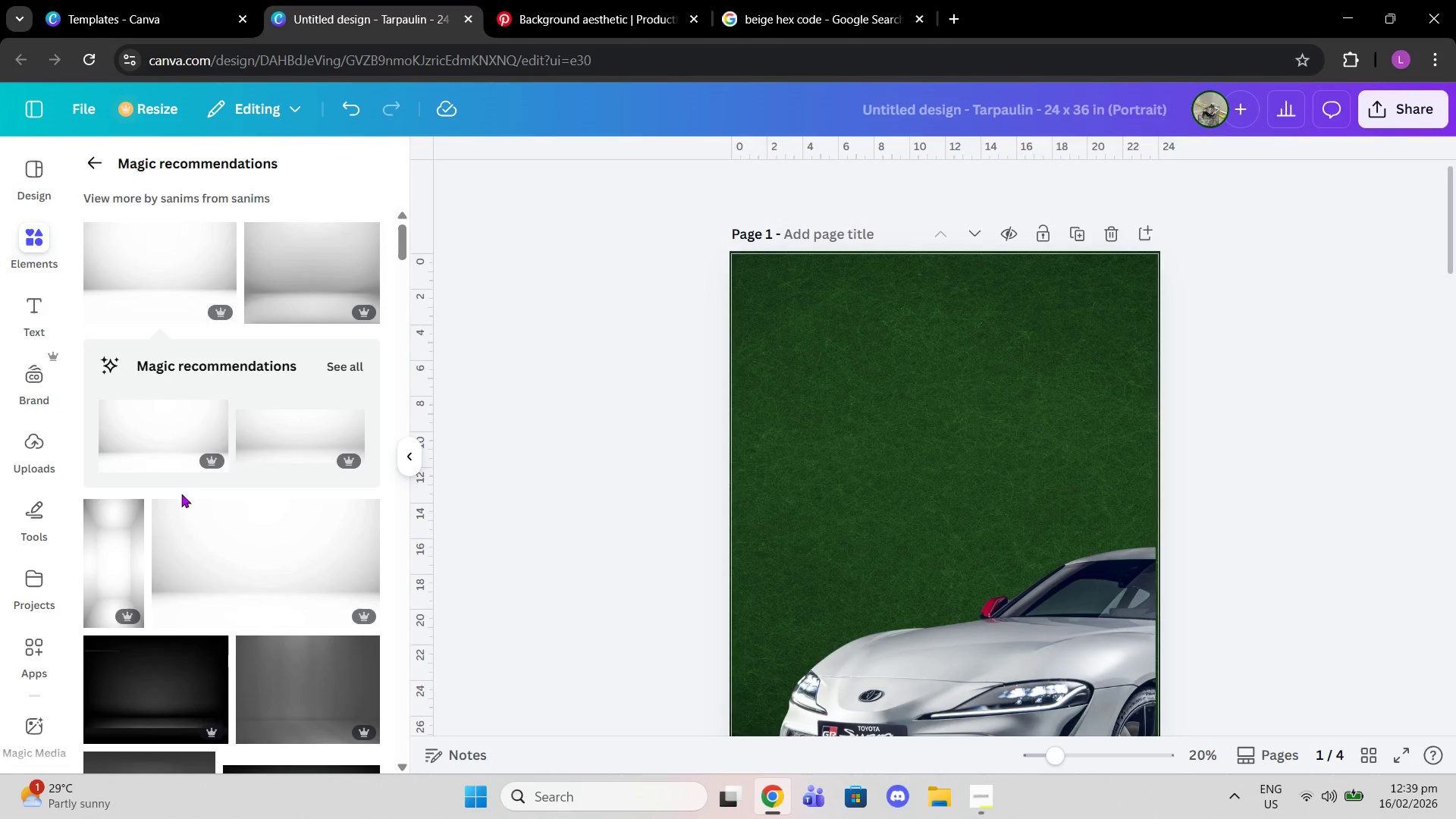 
scroll: coordinate [197, 526], scroll_direction: down, amount: 3.0
 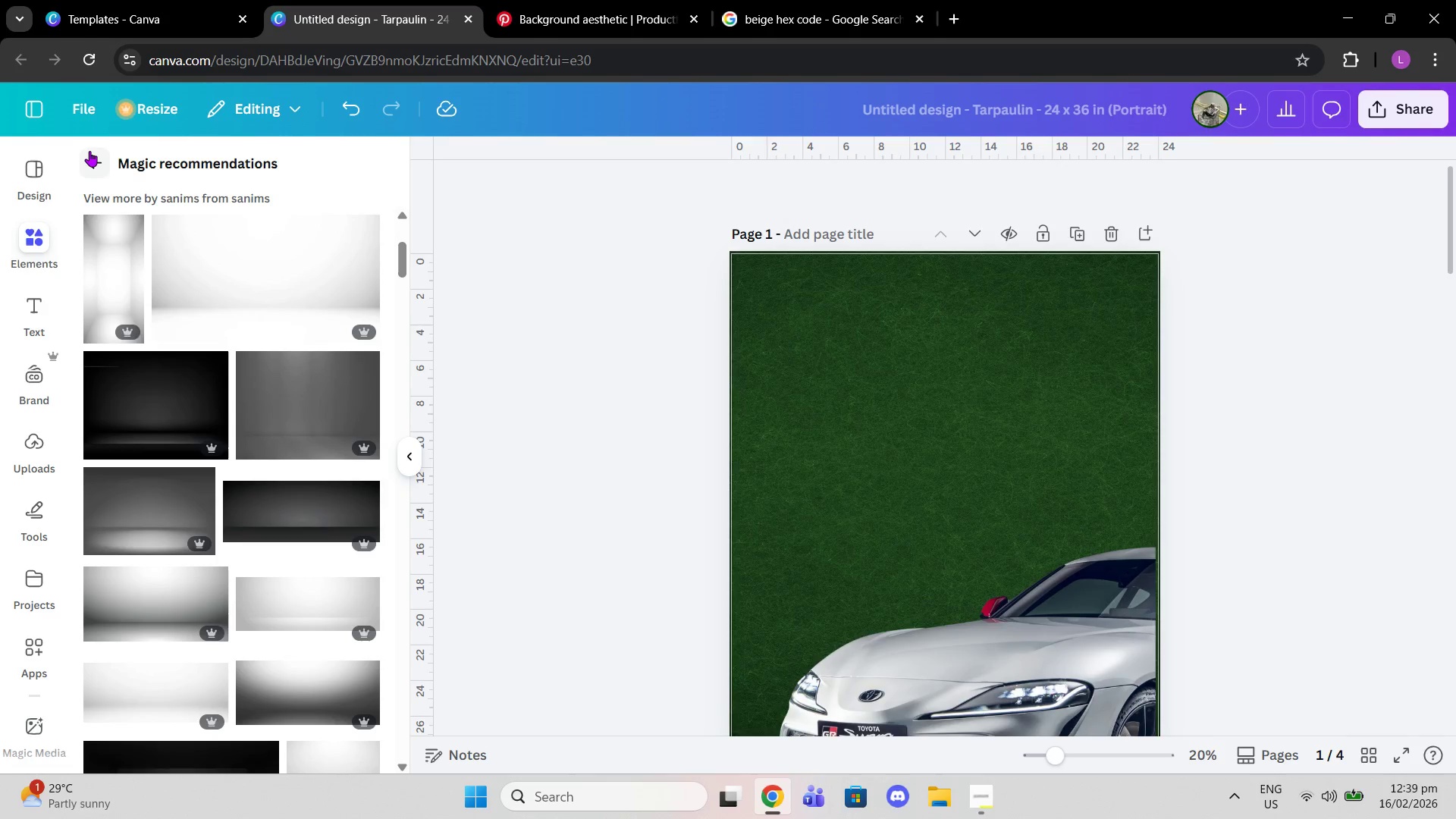 
left_click([89, 151])
 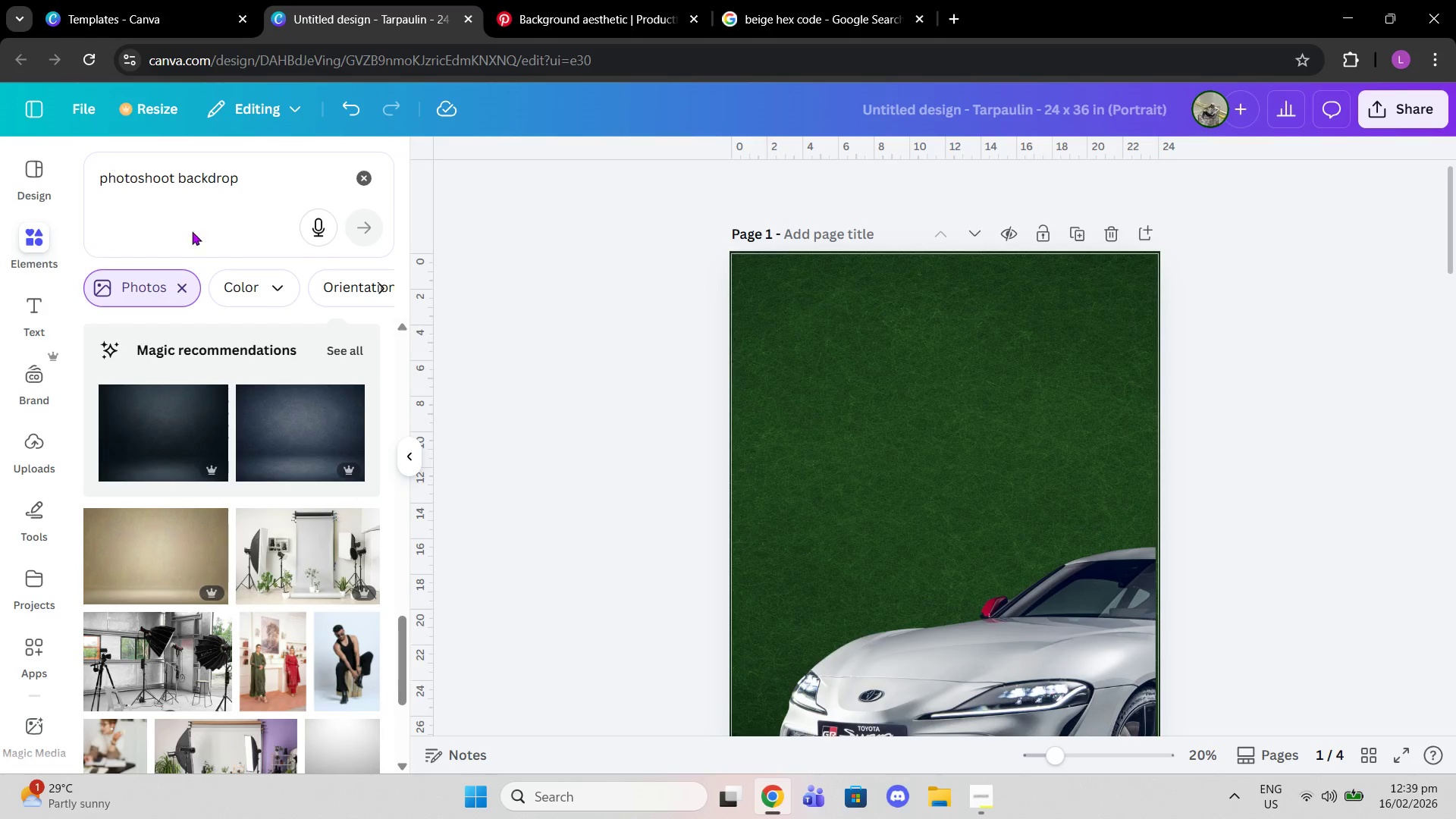 
scroll: coordinate [317, 444], scroll_direction: down, amount: 3.0
 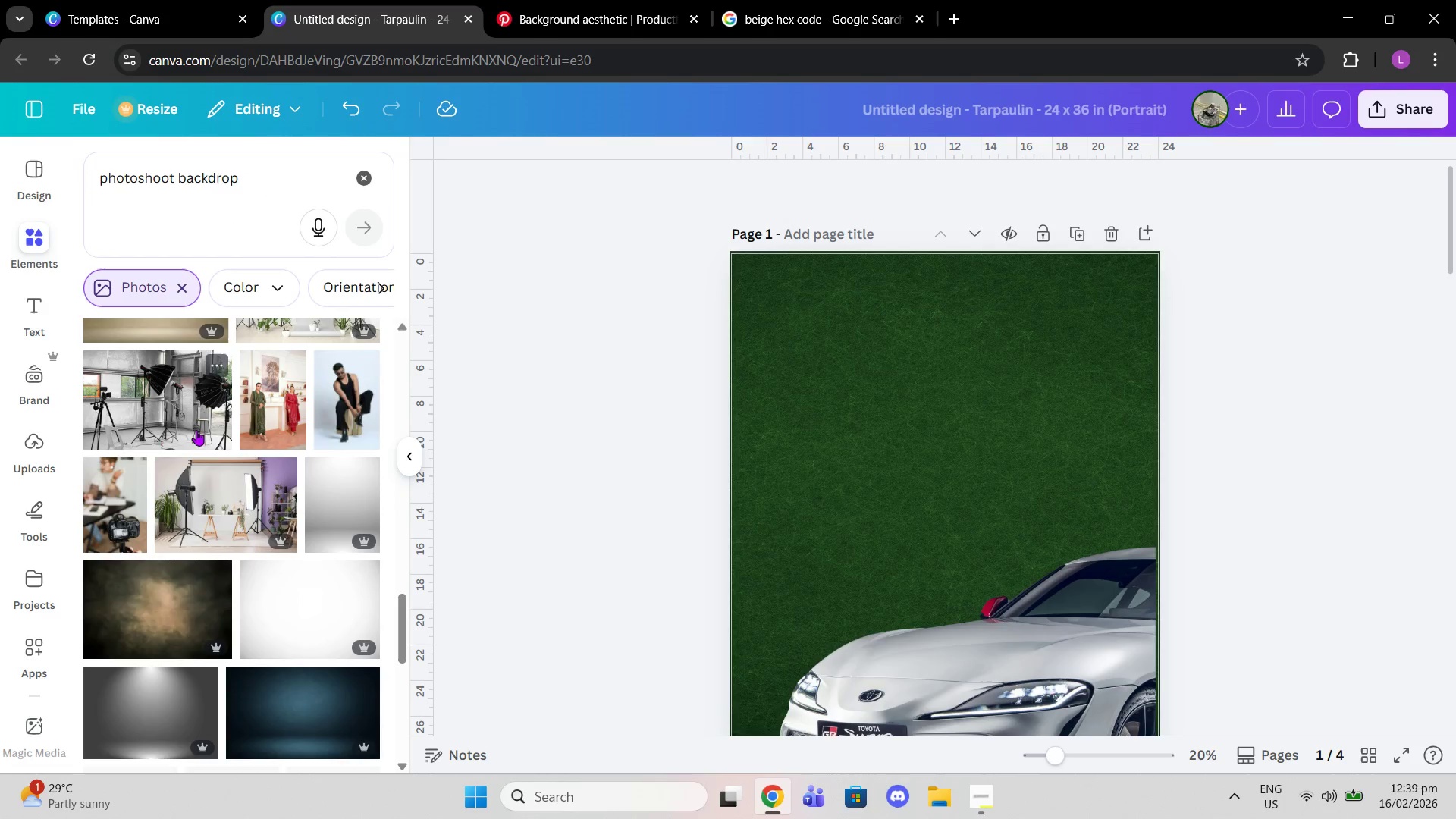 
scroll: coordinate [209, 447], scroll_direction: up, amount: 2.0
 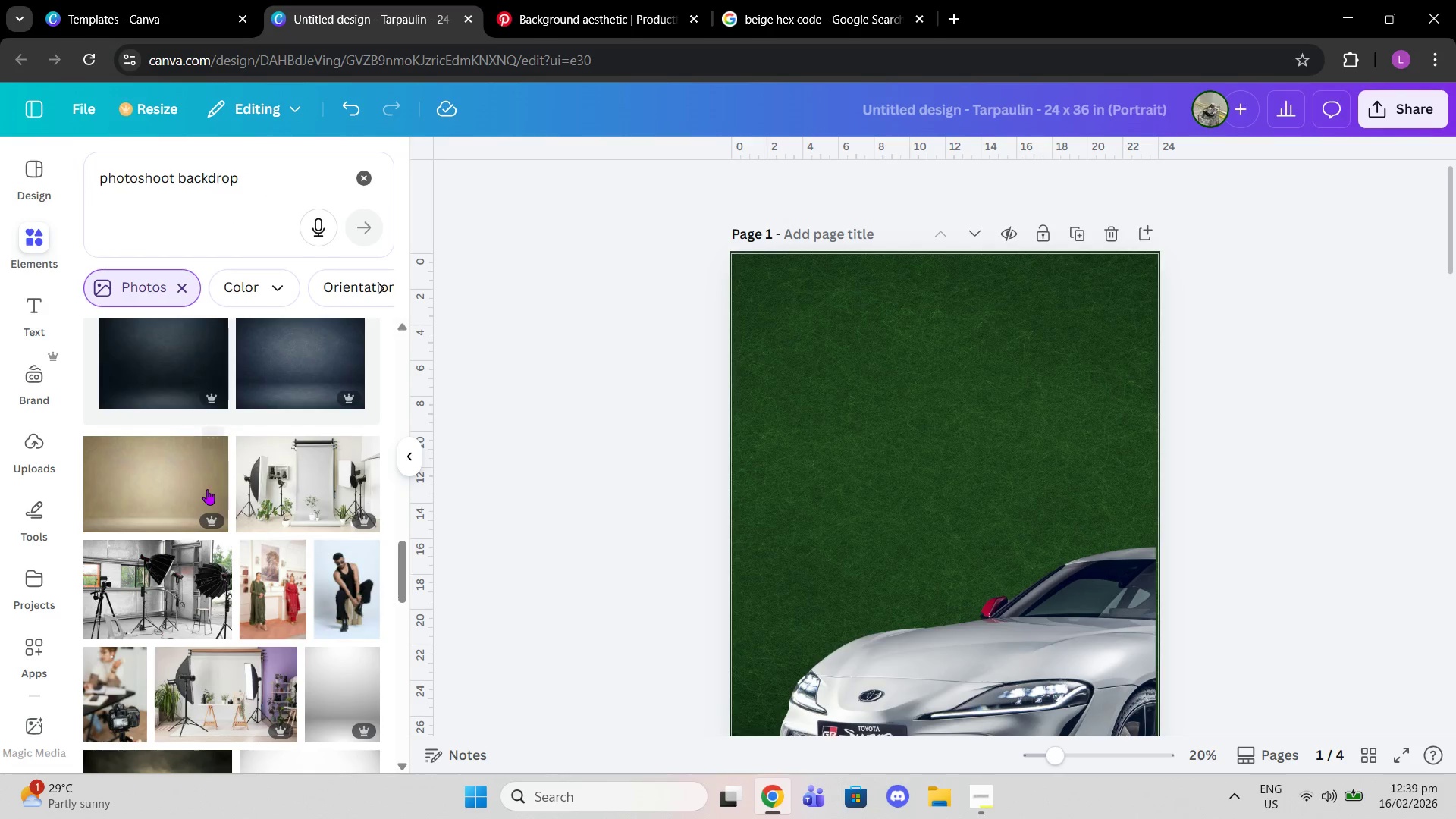 
left_click([207, 489])
 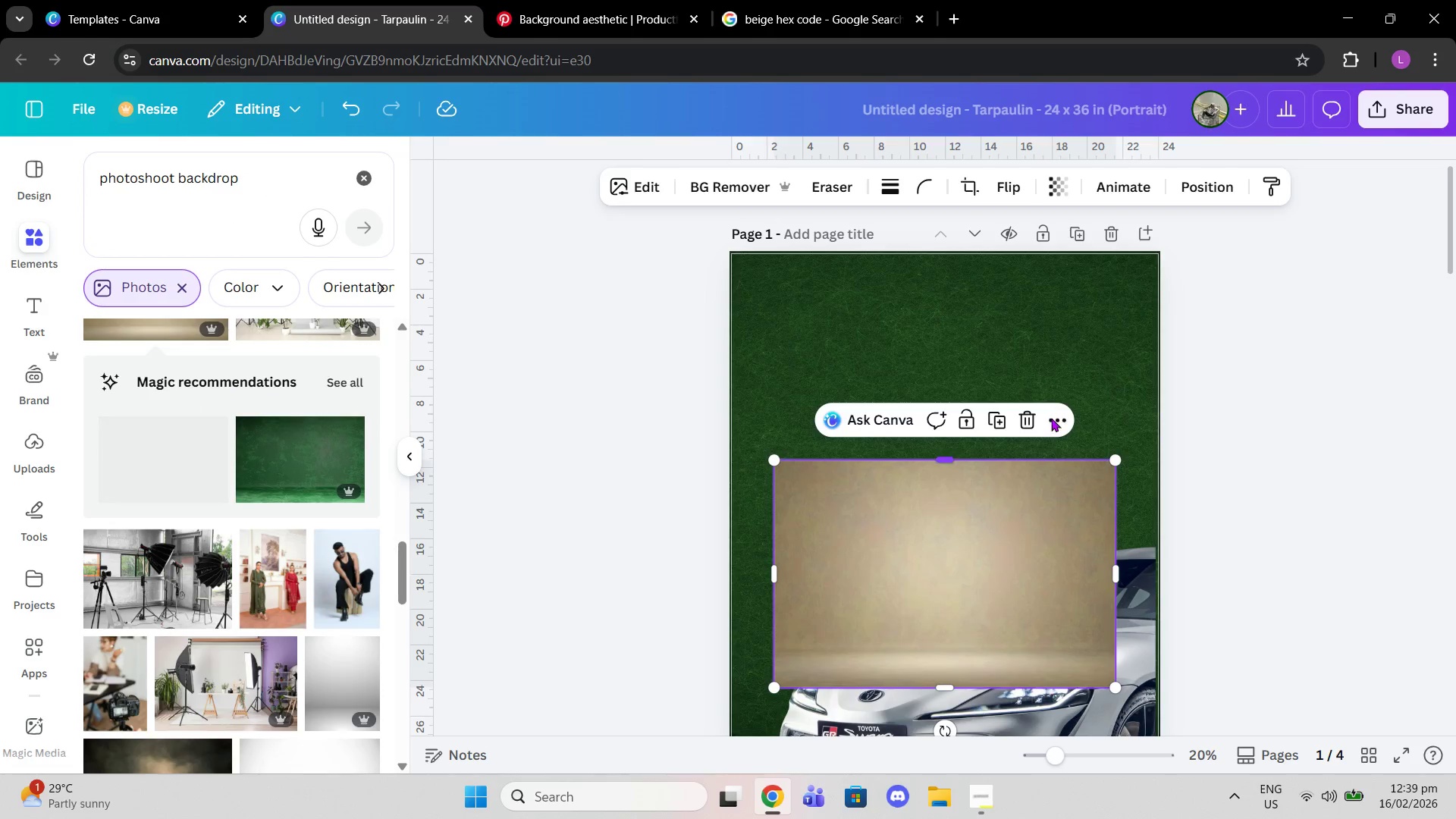 
left_click([1022, 428])
 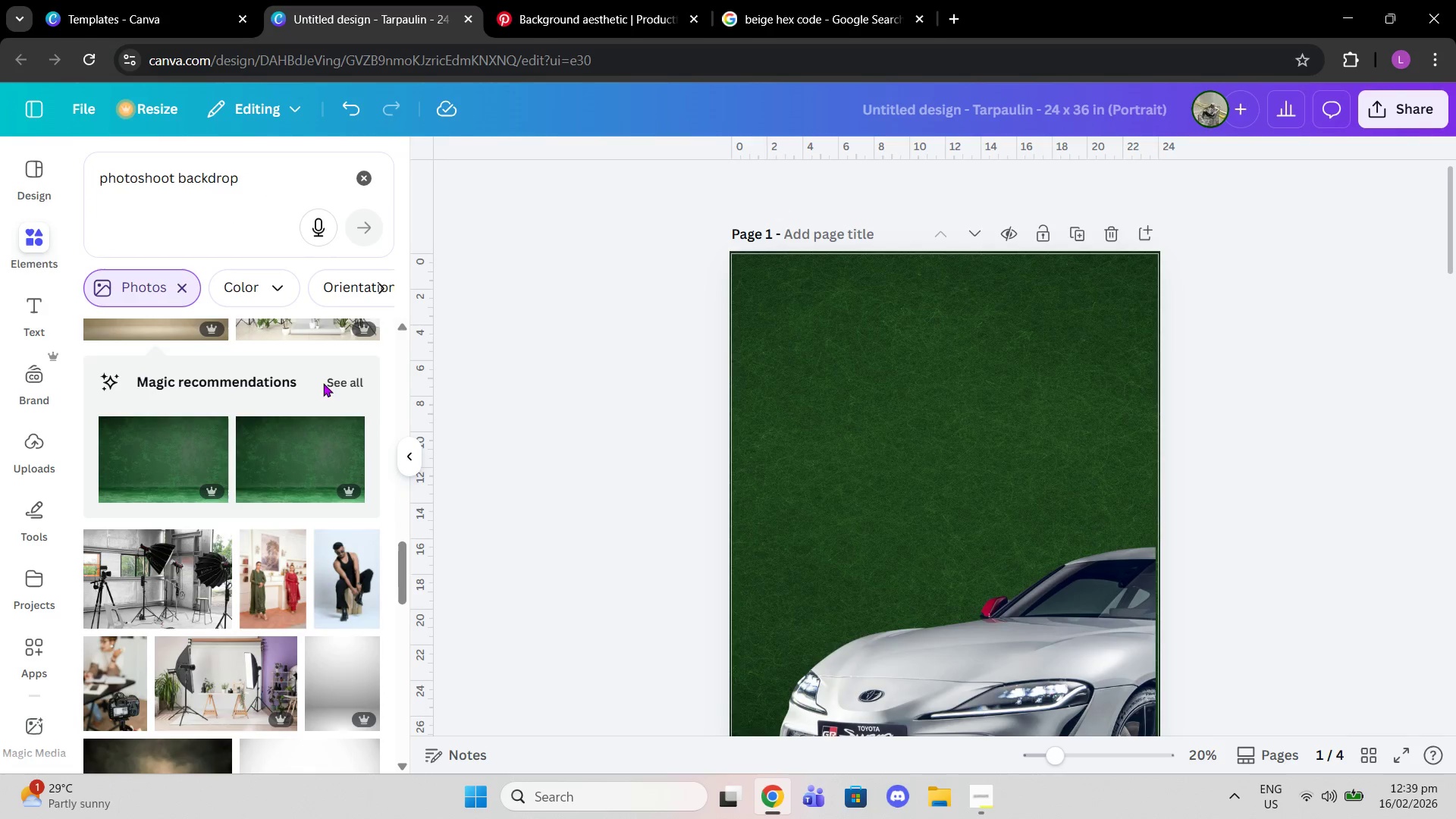 
left_click([362, 383])
 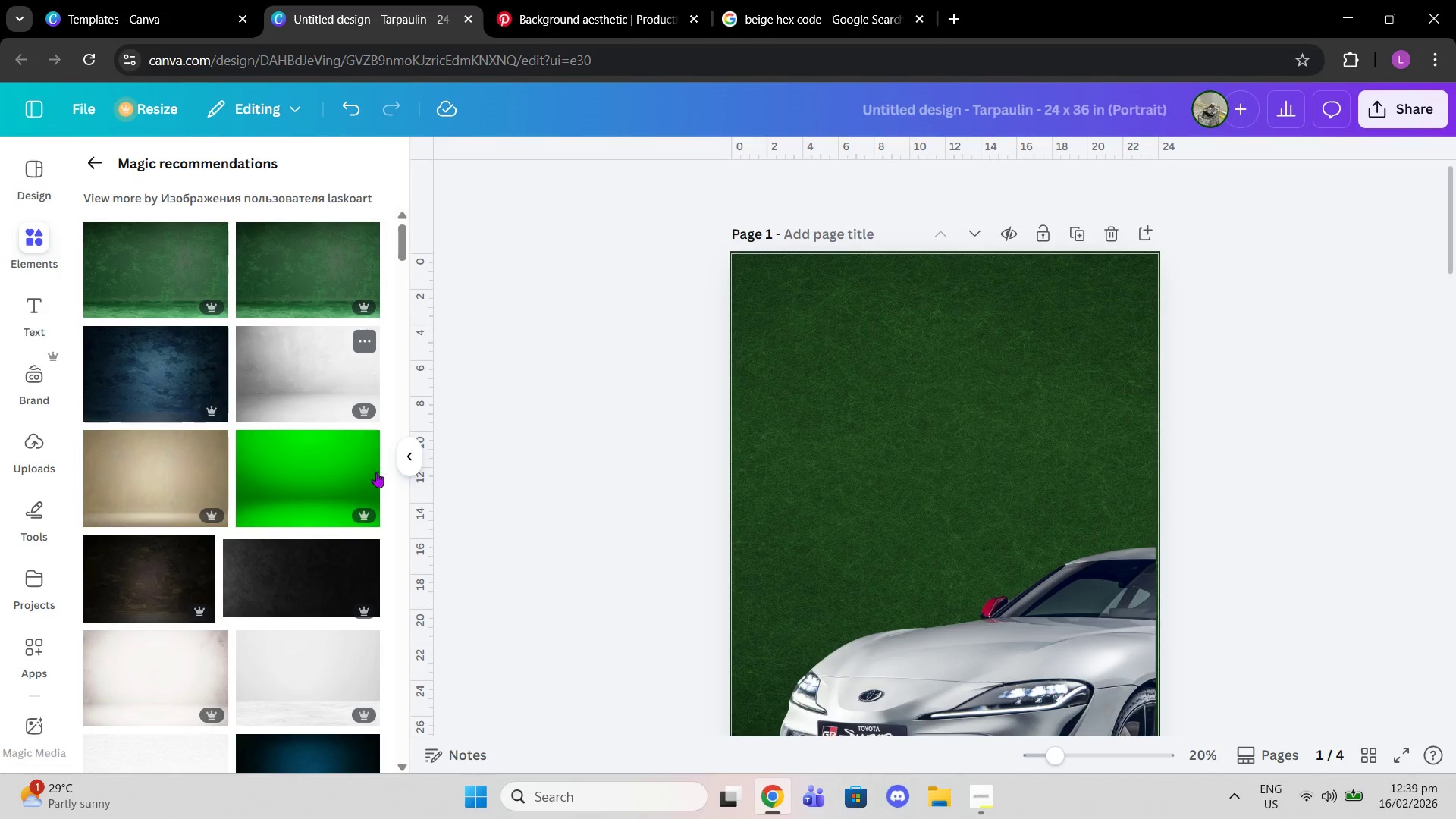 
left_click([289, 496])
 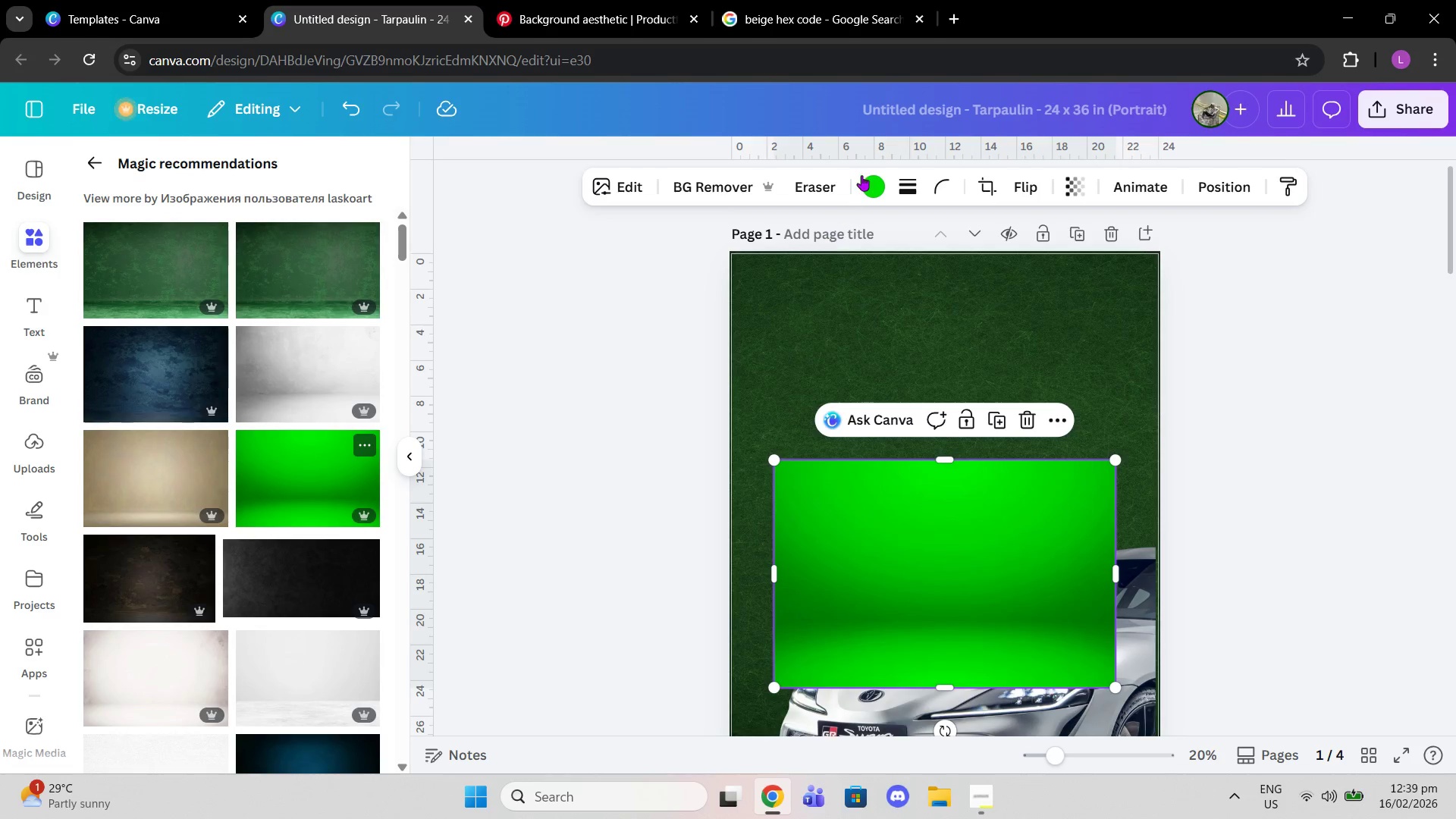 
left_click([874, 195])
 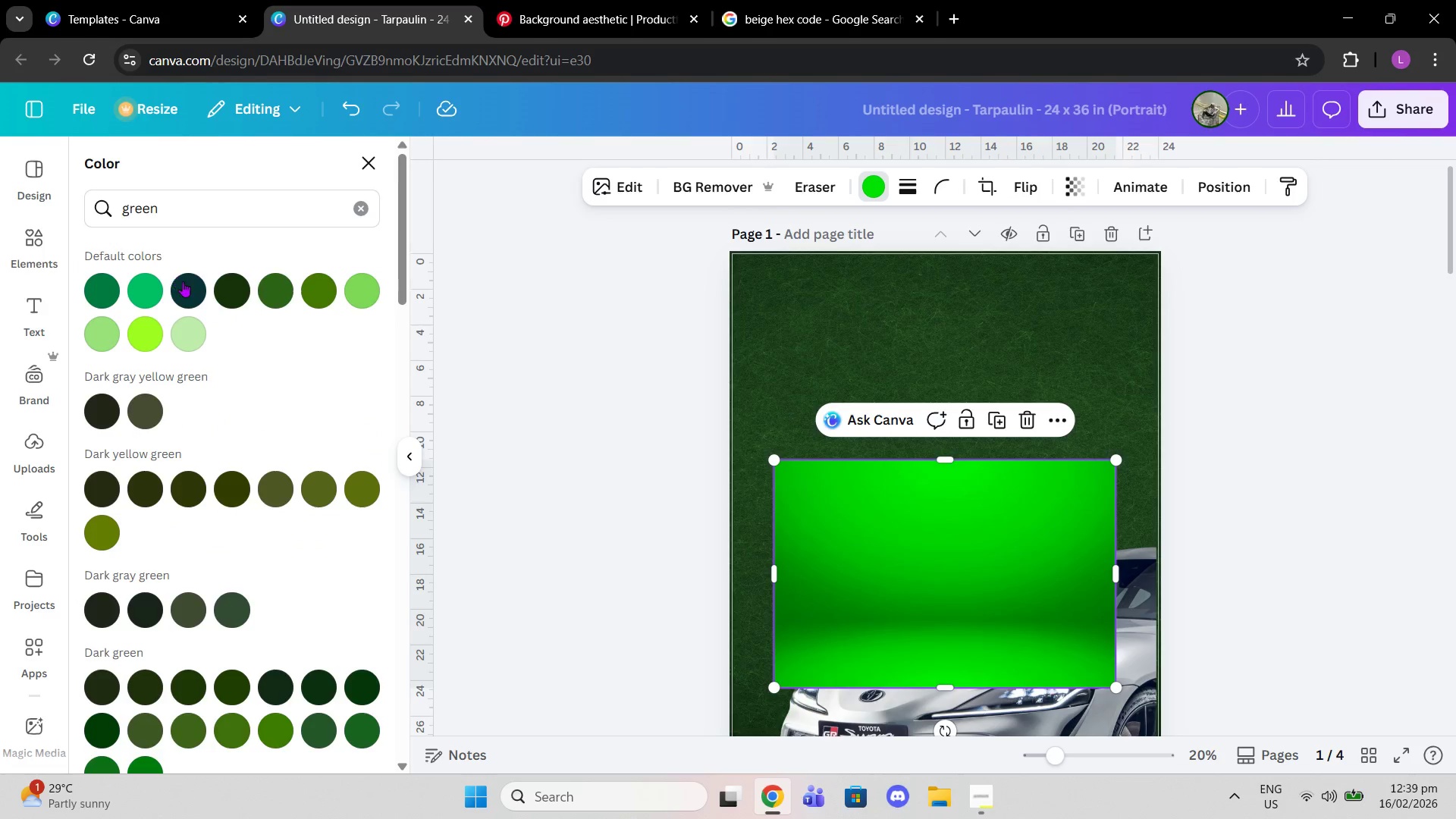 
left_click([231, 289])
 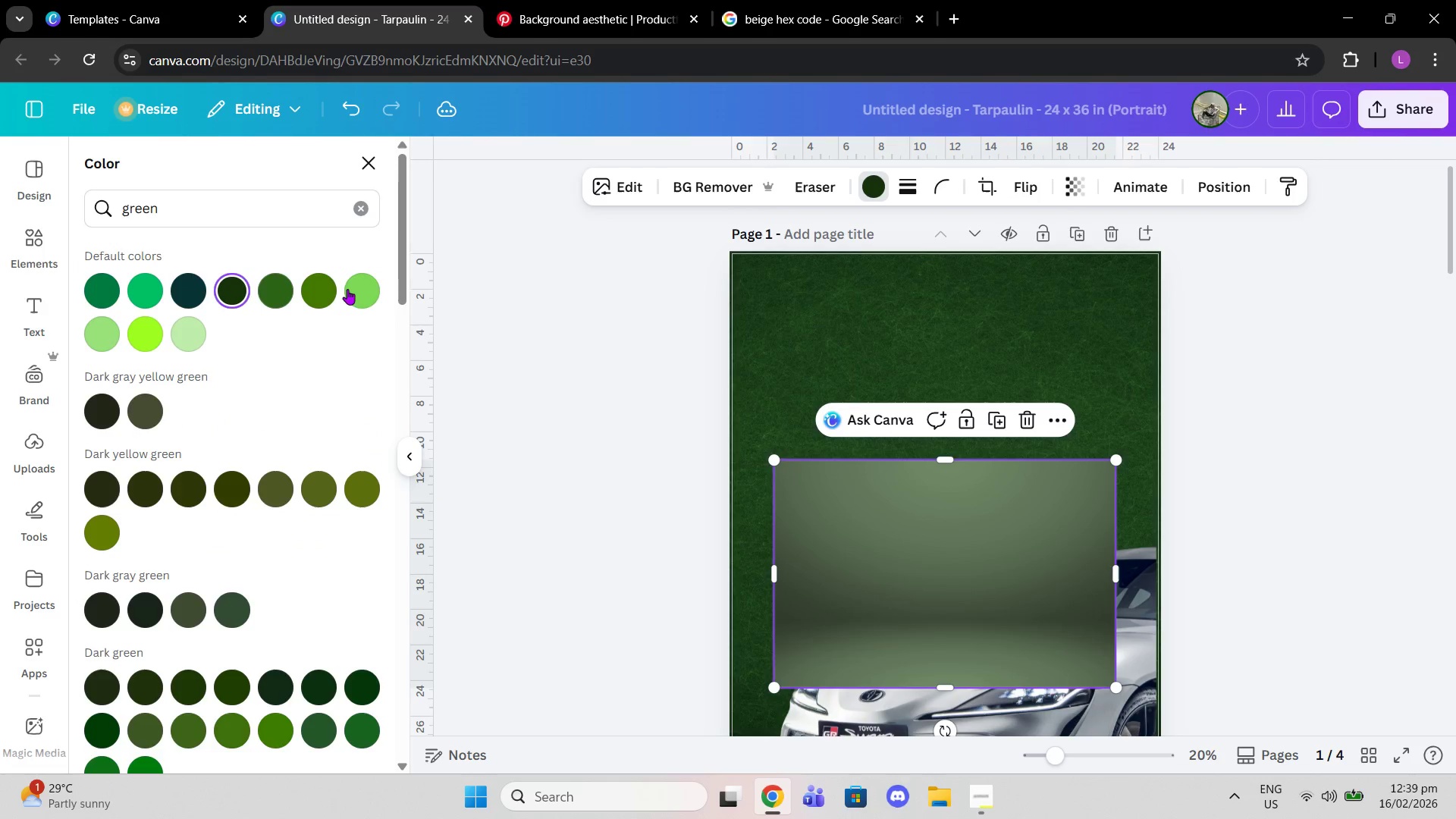 
left_click([316, 286])
 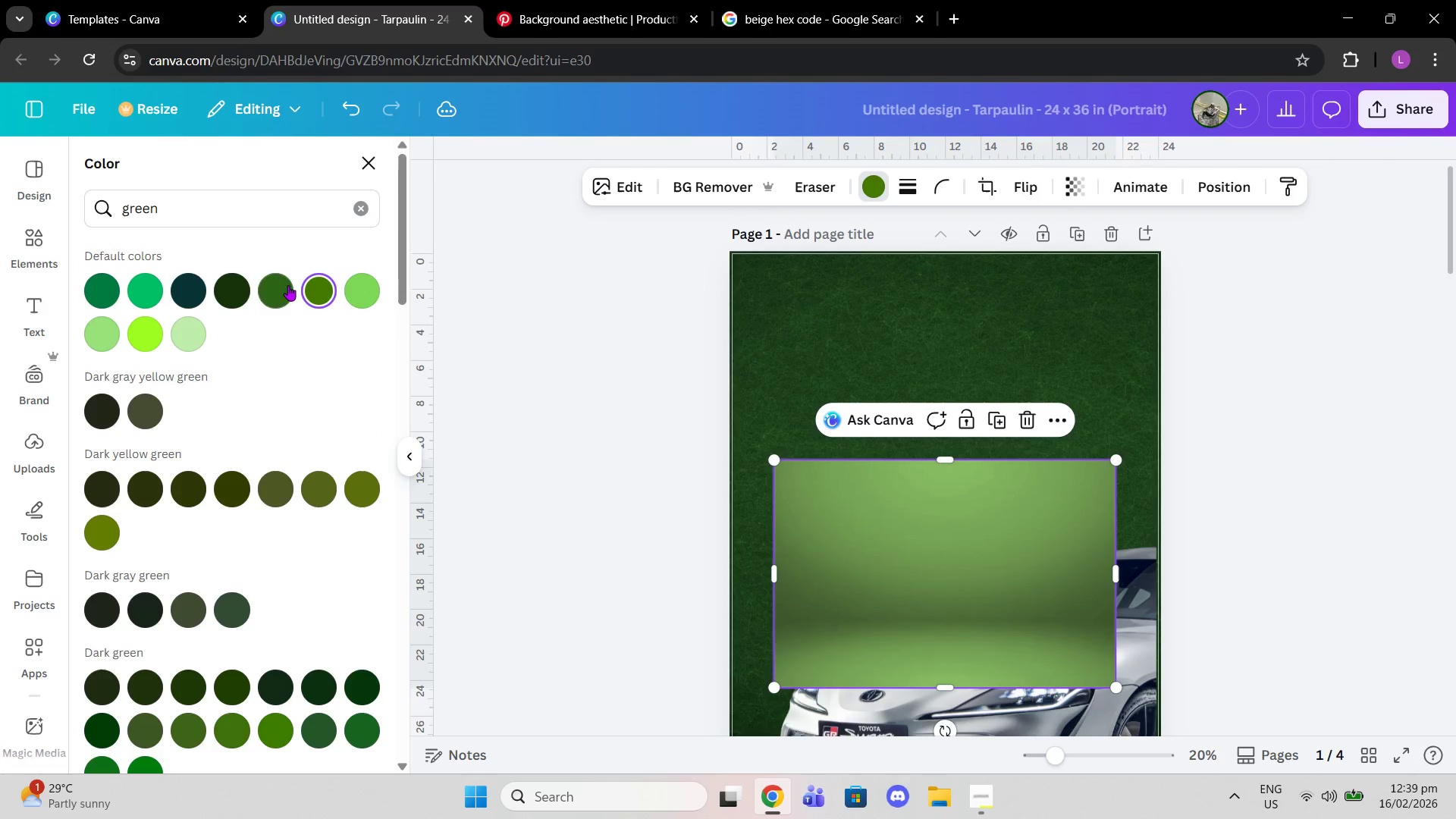 
left_click([288, 285])
 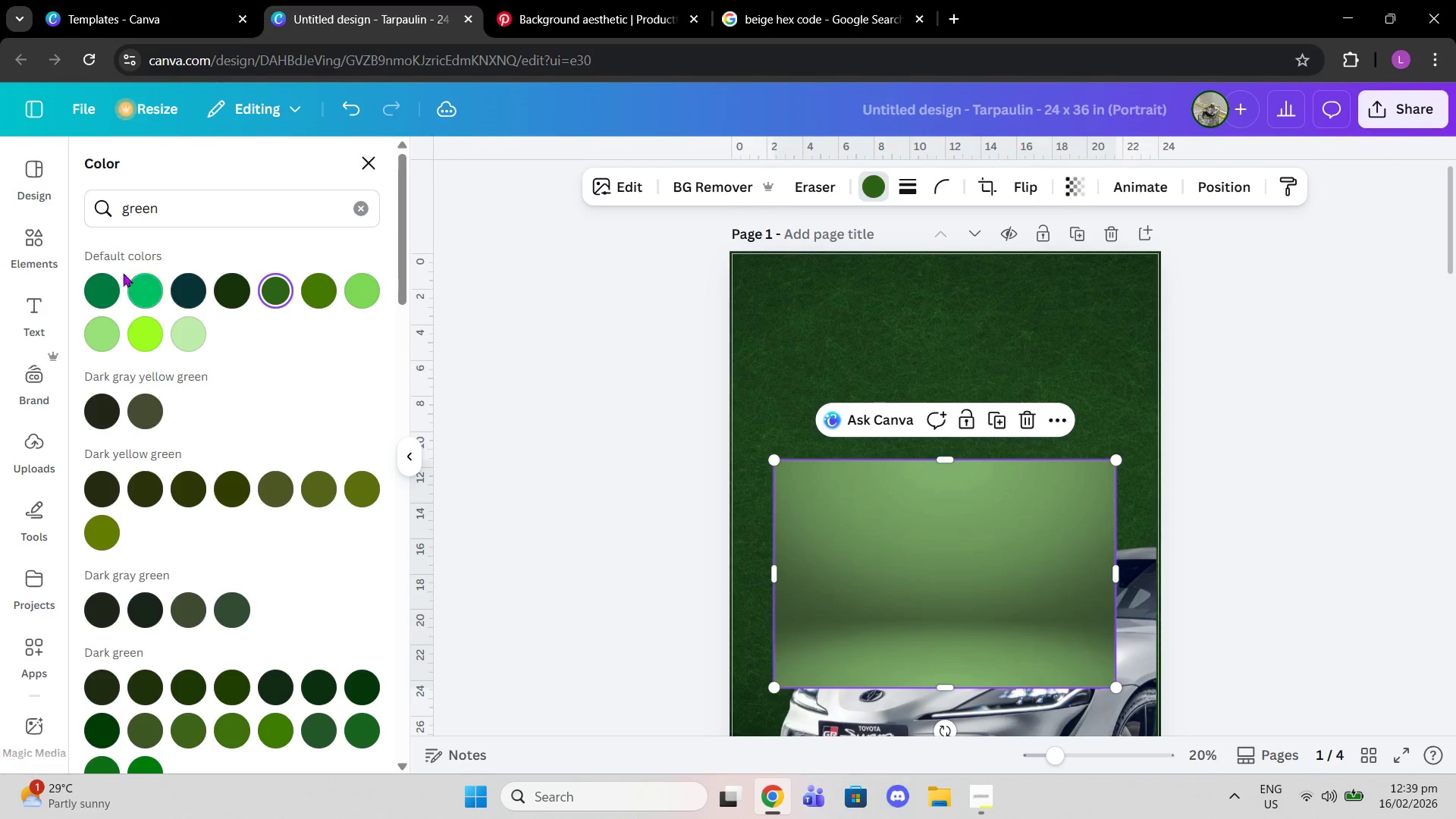 
left_click([112, 285])
 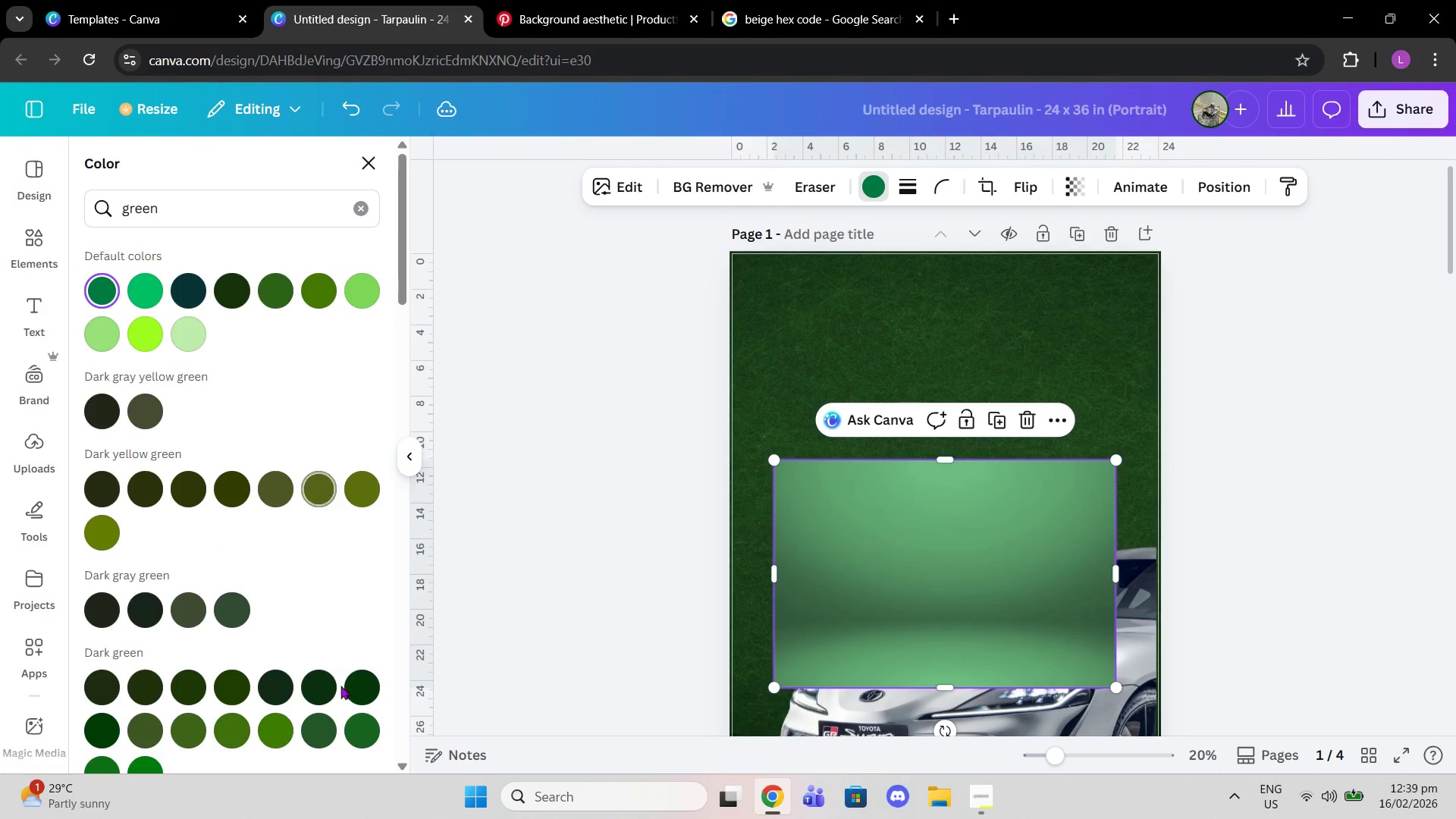 
left_click([362, 689])
 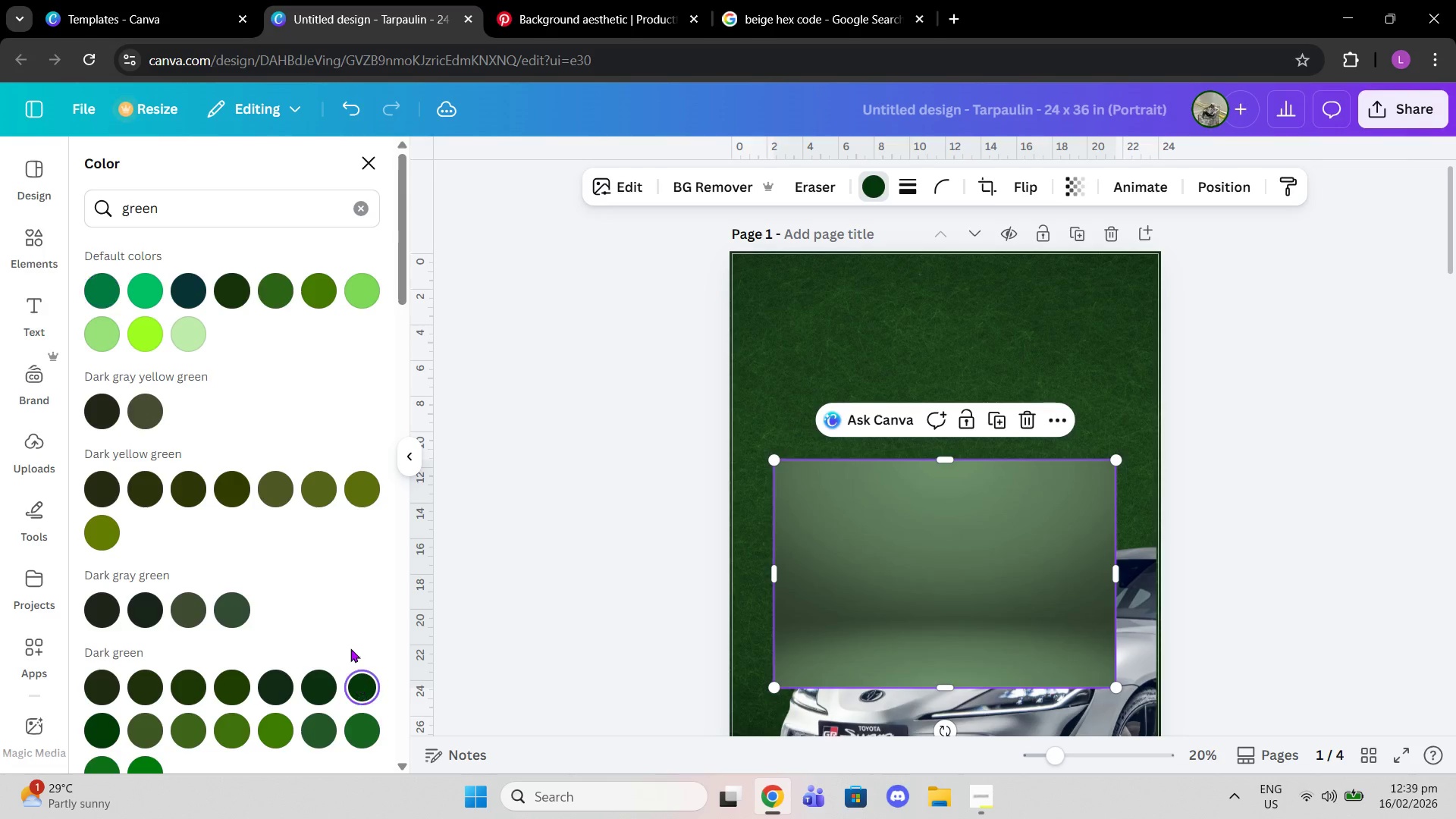 
scroll: coordinate [350, 645], scroll_direction: down, amount: 2.0
 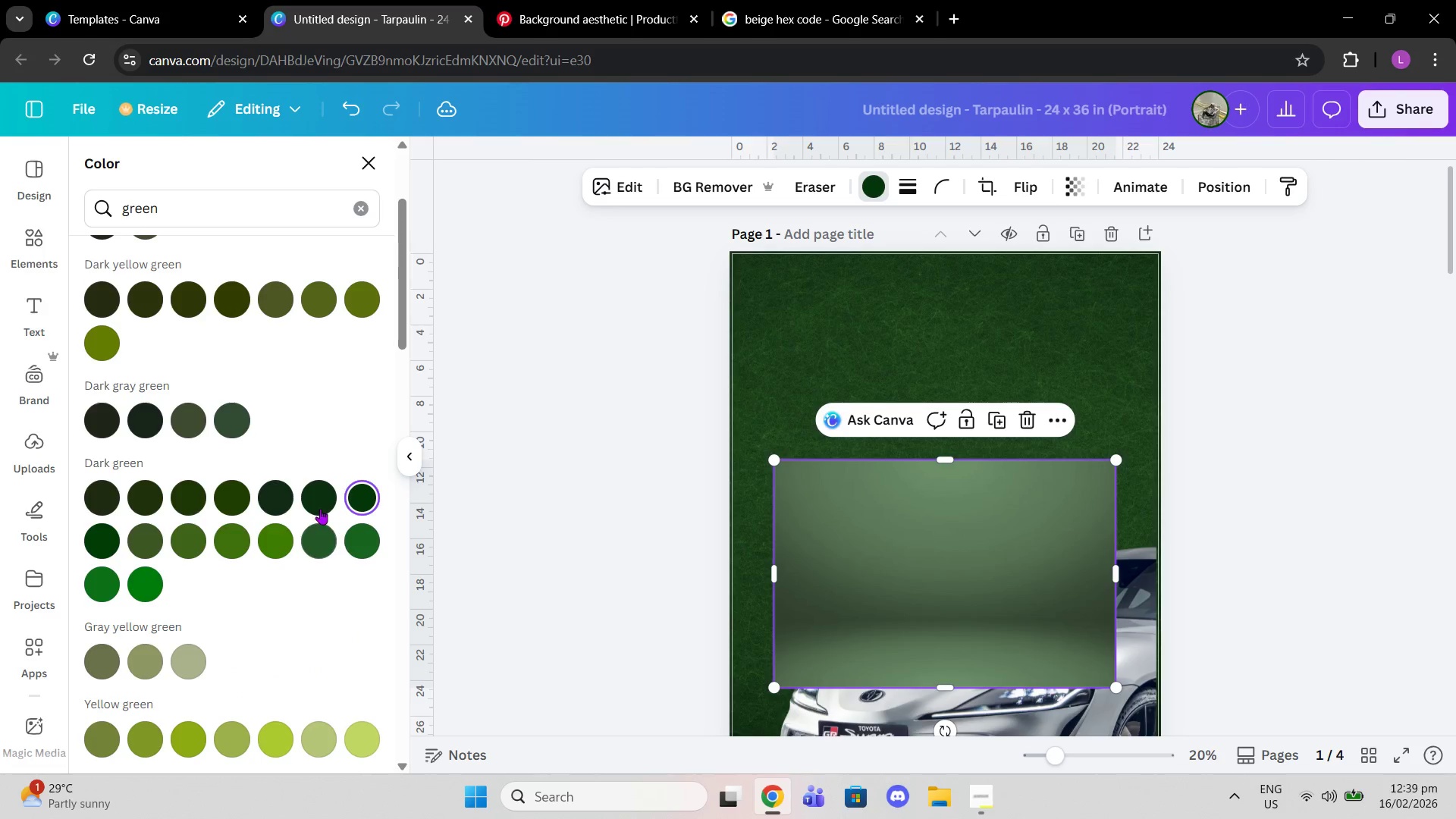 
left_click([318, 508])
 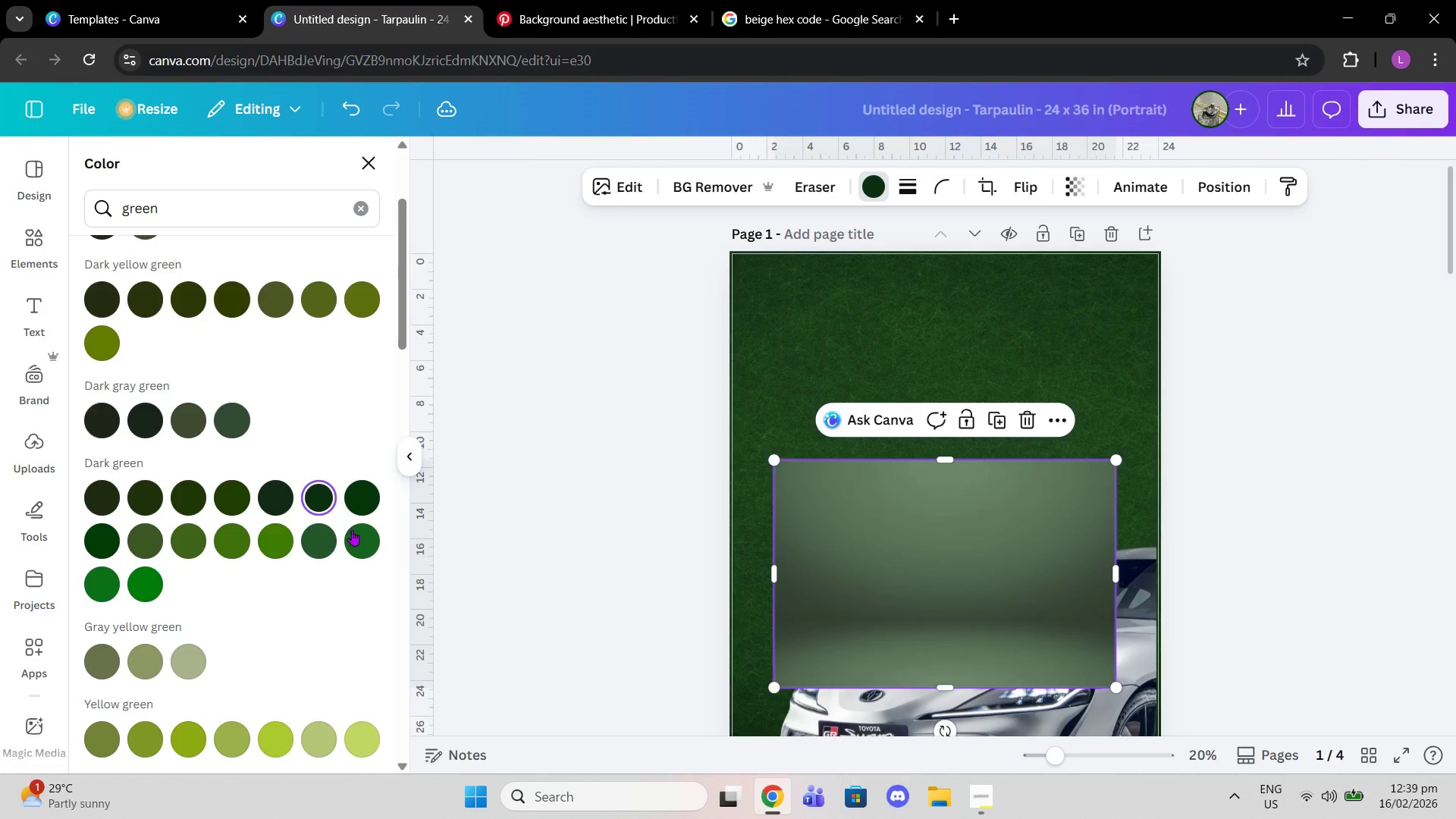 
left_click_drag(start_coordinate=[349, 535], to_coordinate=[346, 544])
 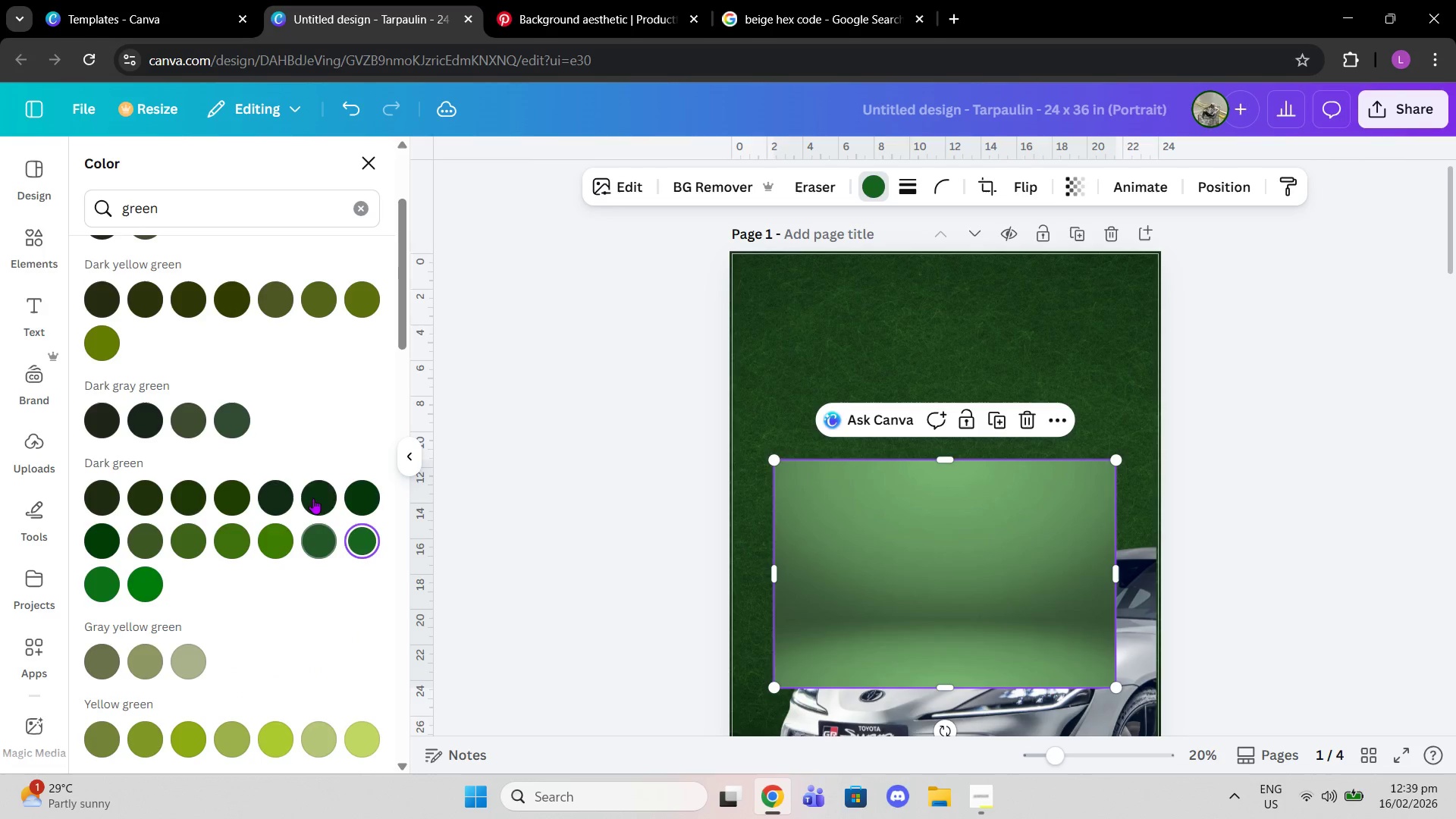 
left_click([310, 494])
 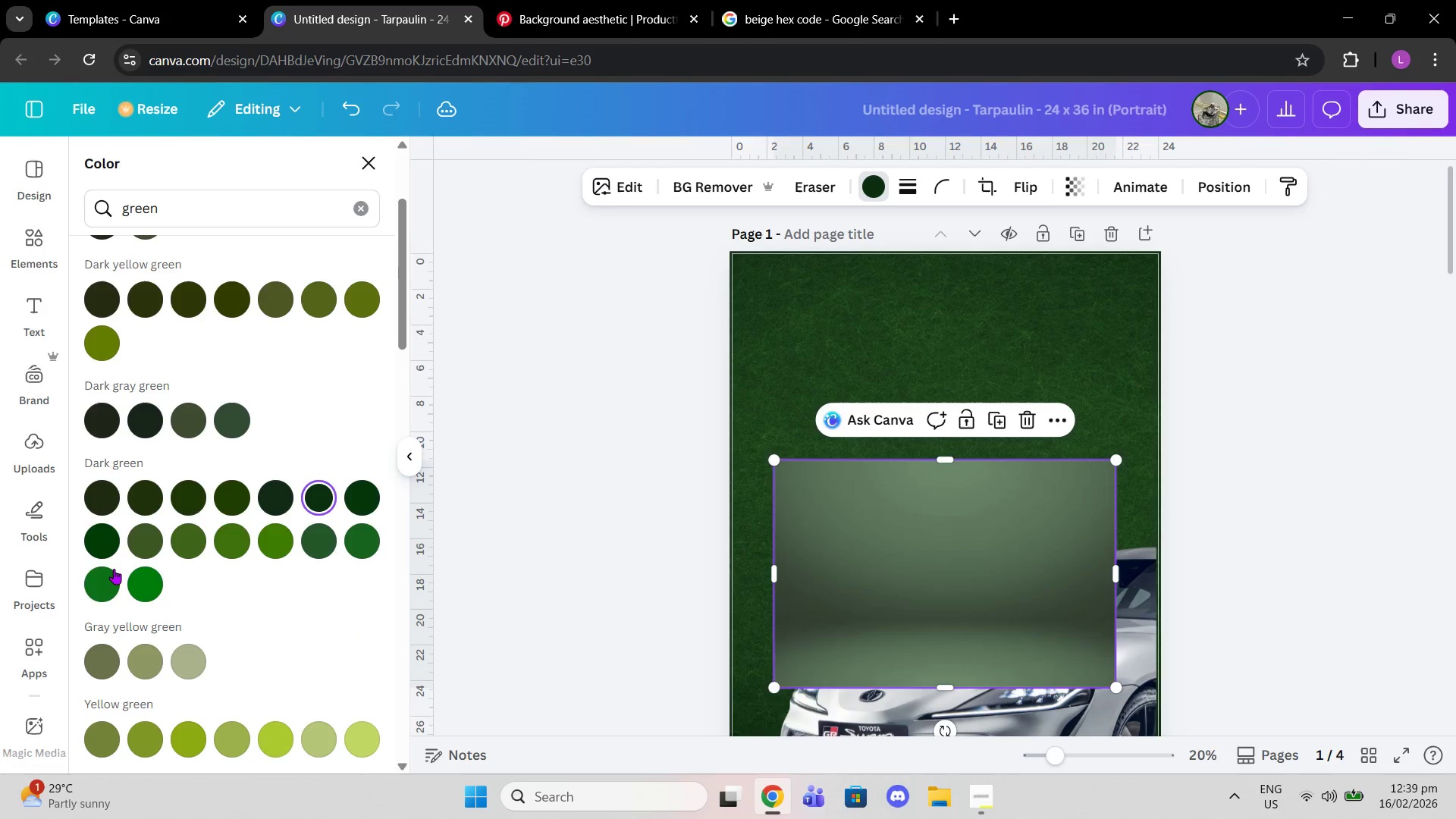 
left_click_drag(start_coordinate=[114, 569], to_coordinate=[112, 574])
 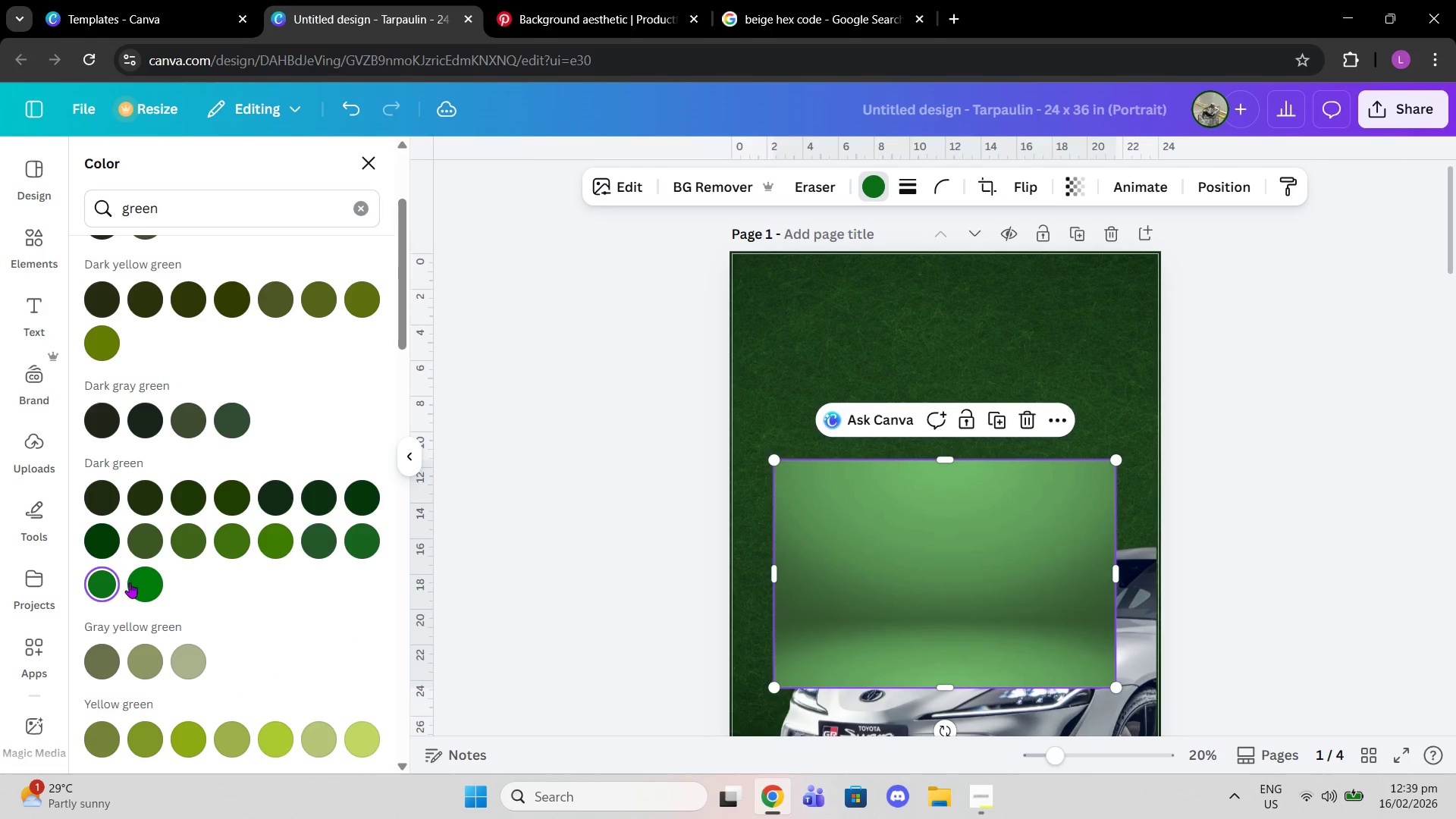 
left_click([130, 582])
 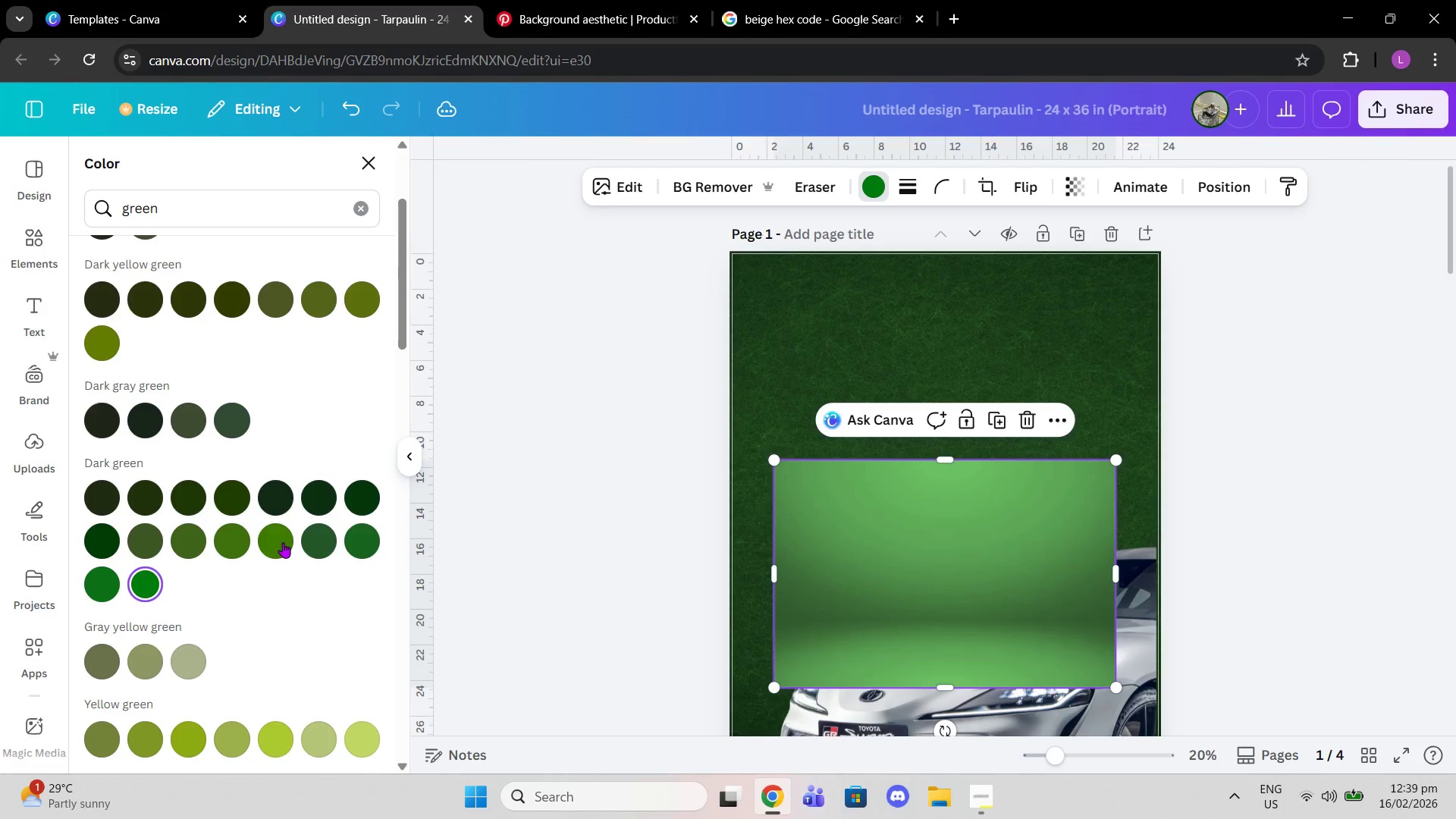 
left_click([283, 542])
 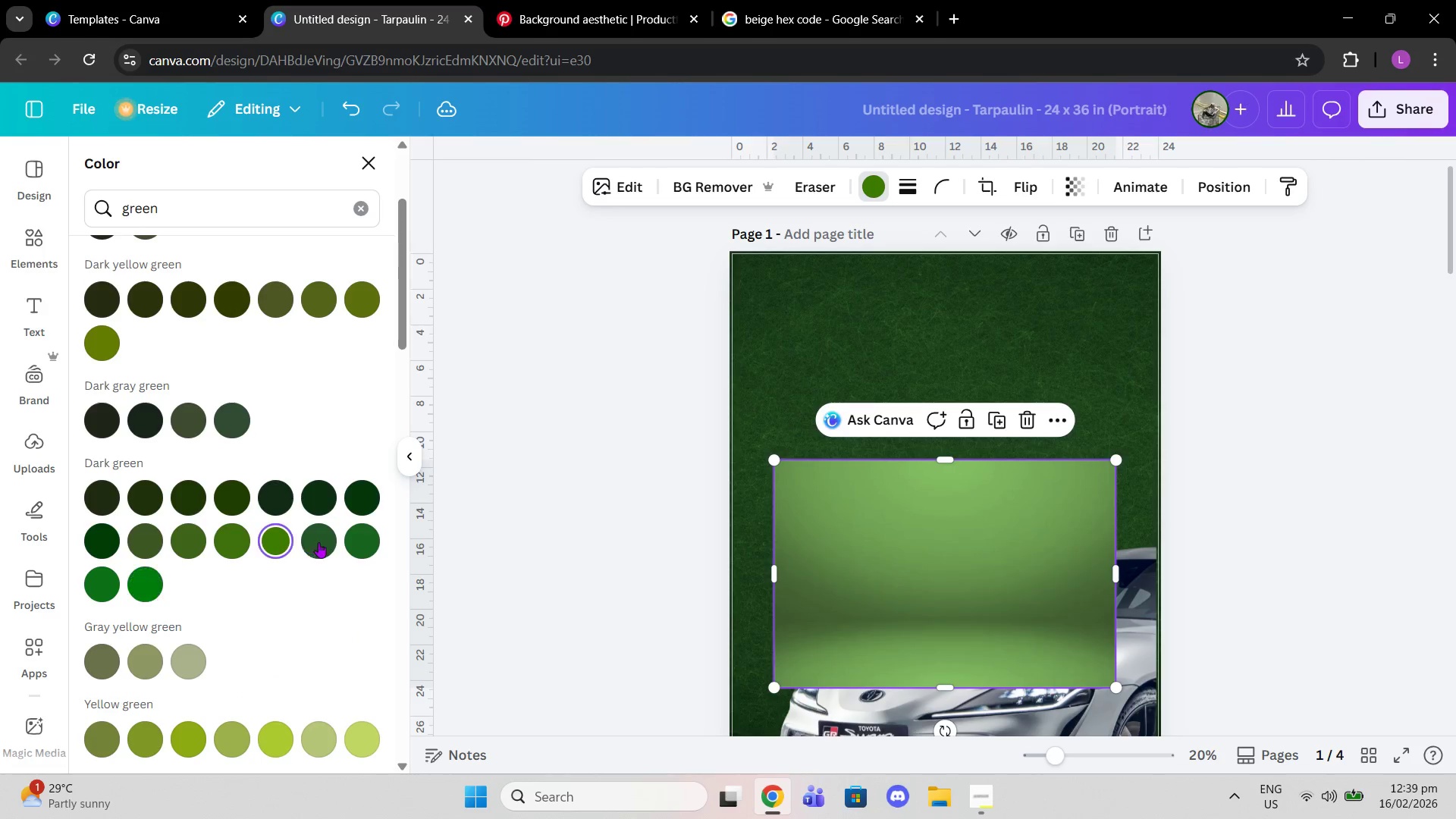 
left_click([318, 542])